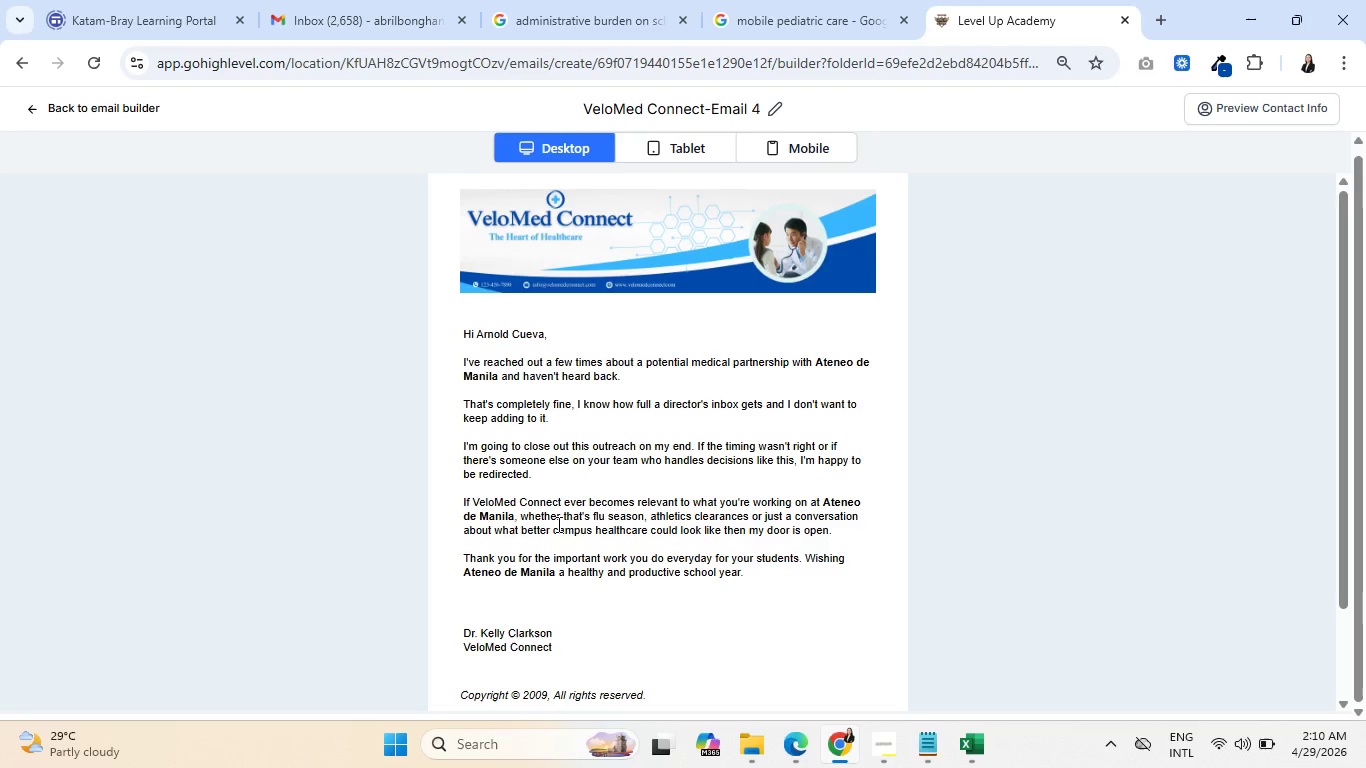 
wait(13.67)
 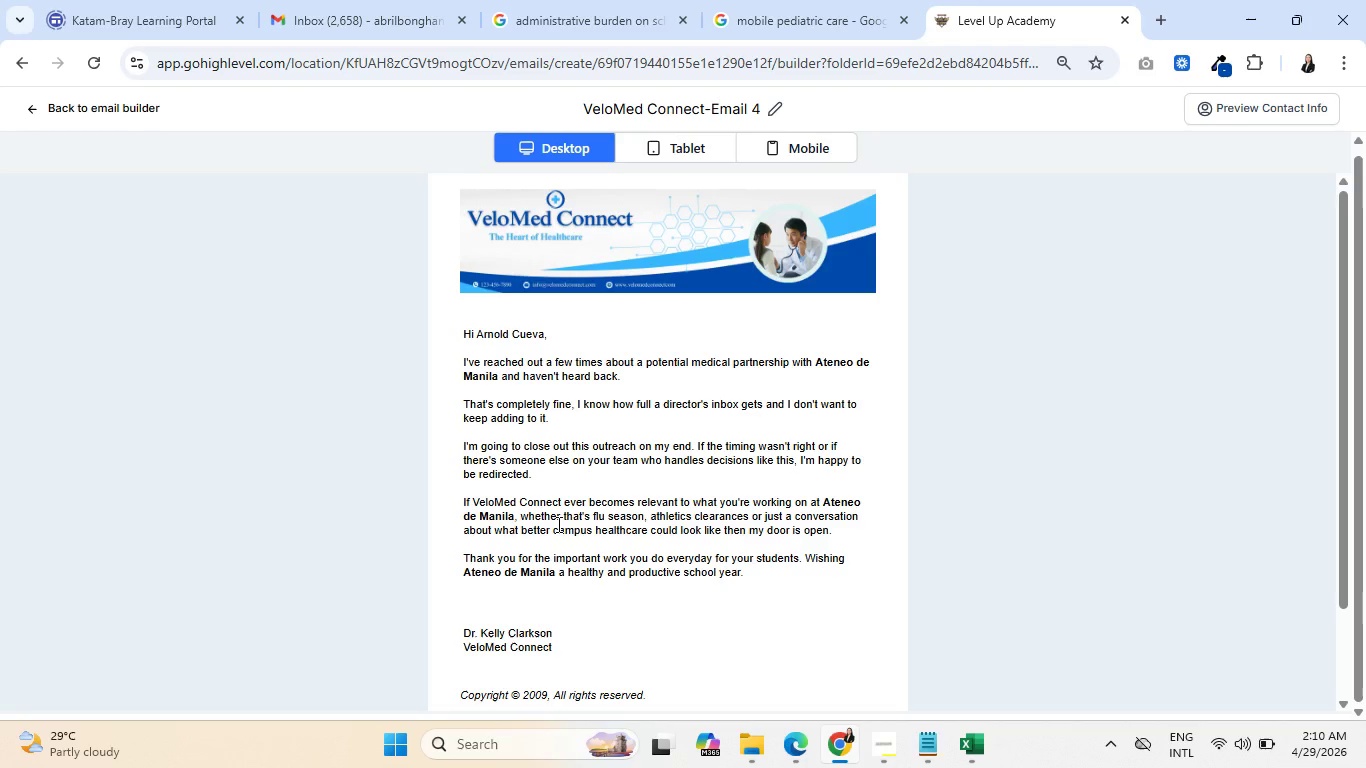 
scroll: coordinate [585, 553], scroll_direction: none, amount: 0.0
 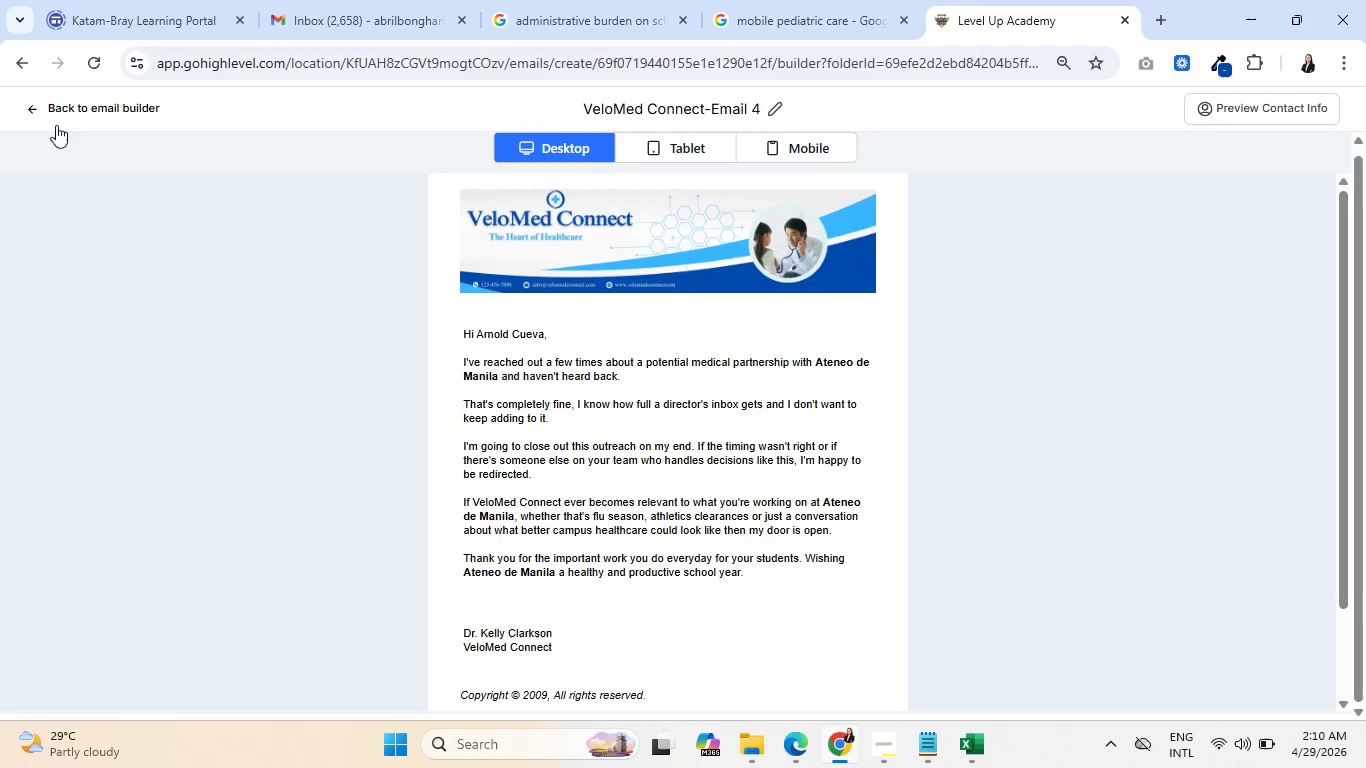 
left_click([56, 112])
 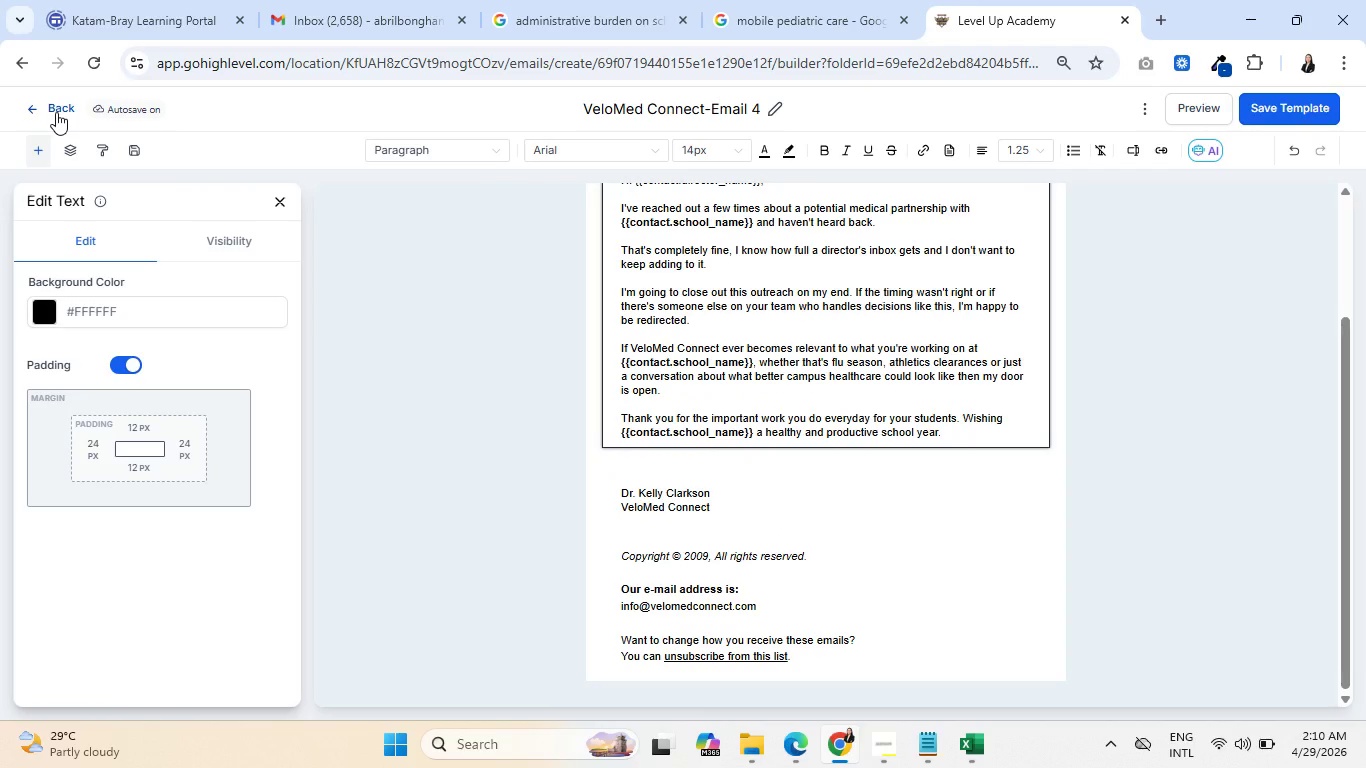 
left_click([56, 112])
 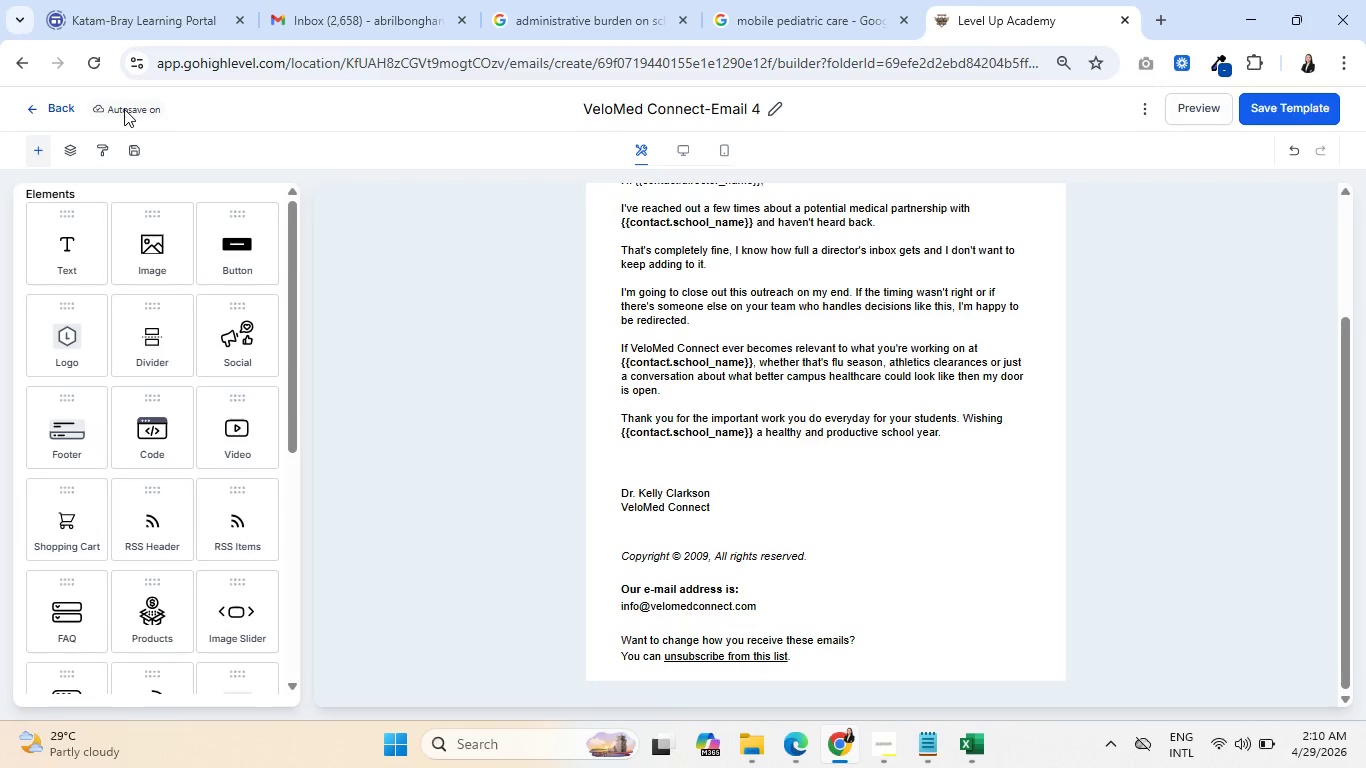 
left_click([1273, 112])
 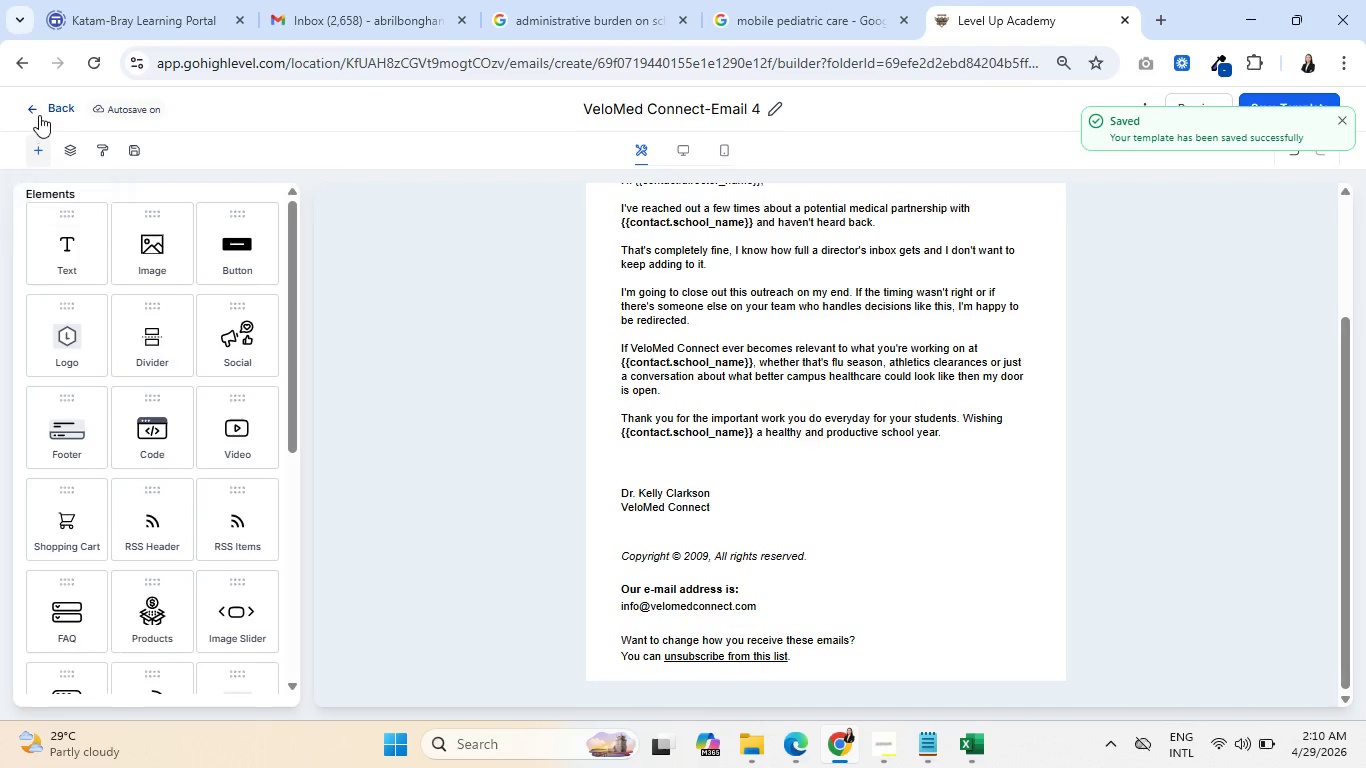 
left_click([59, 109])
 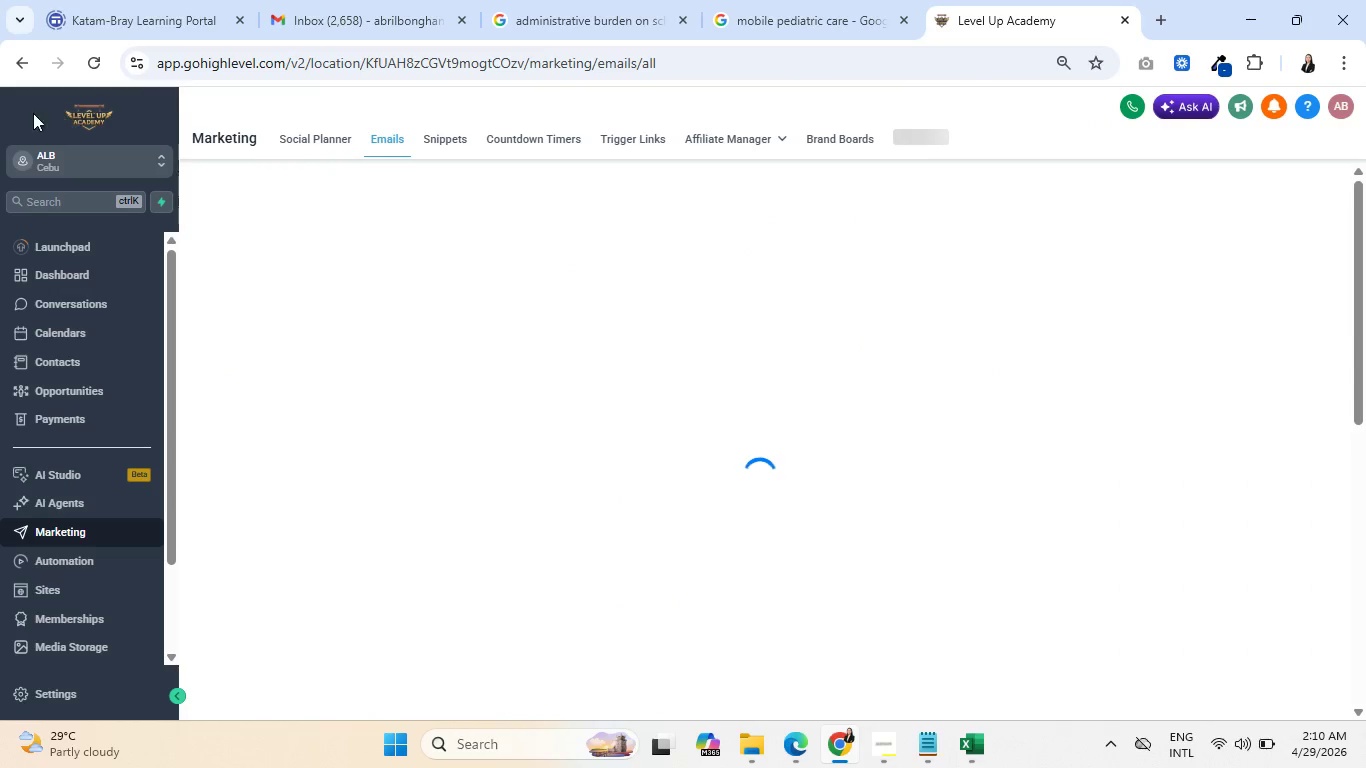 
mouse_move([897, 563])
 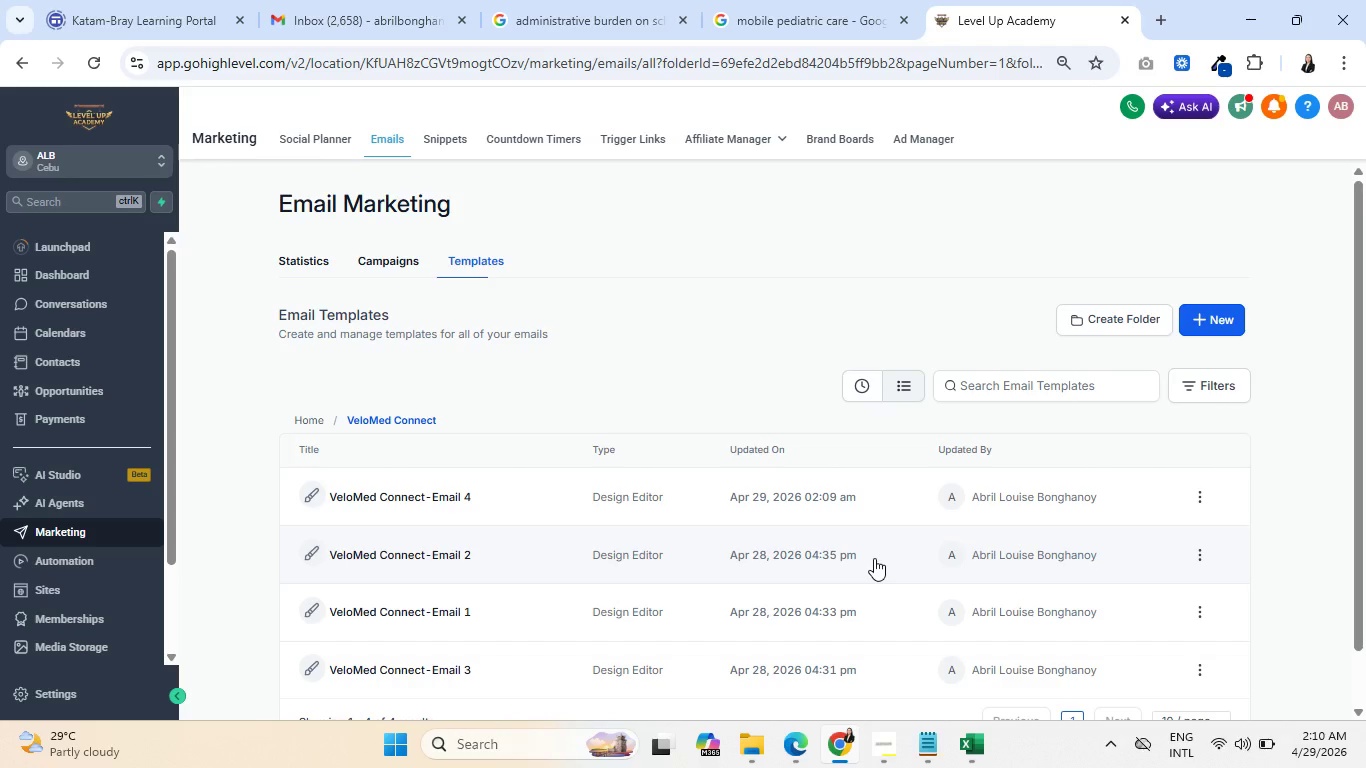 
wait(13.98)
 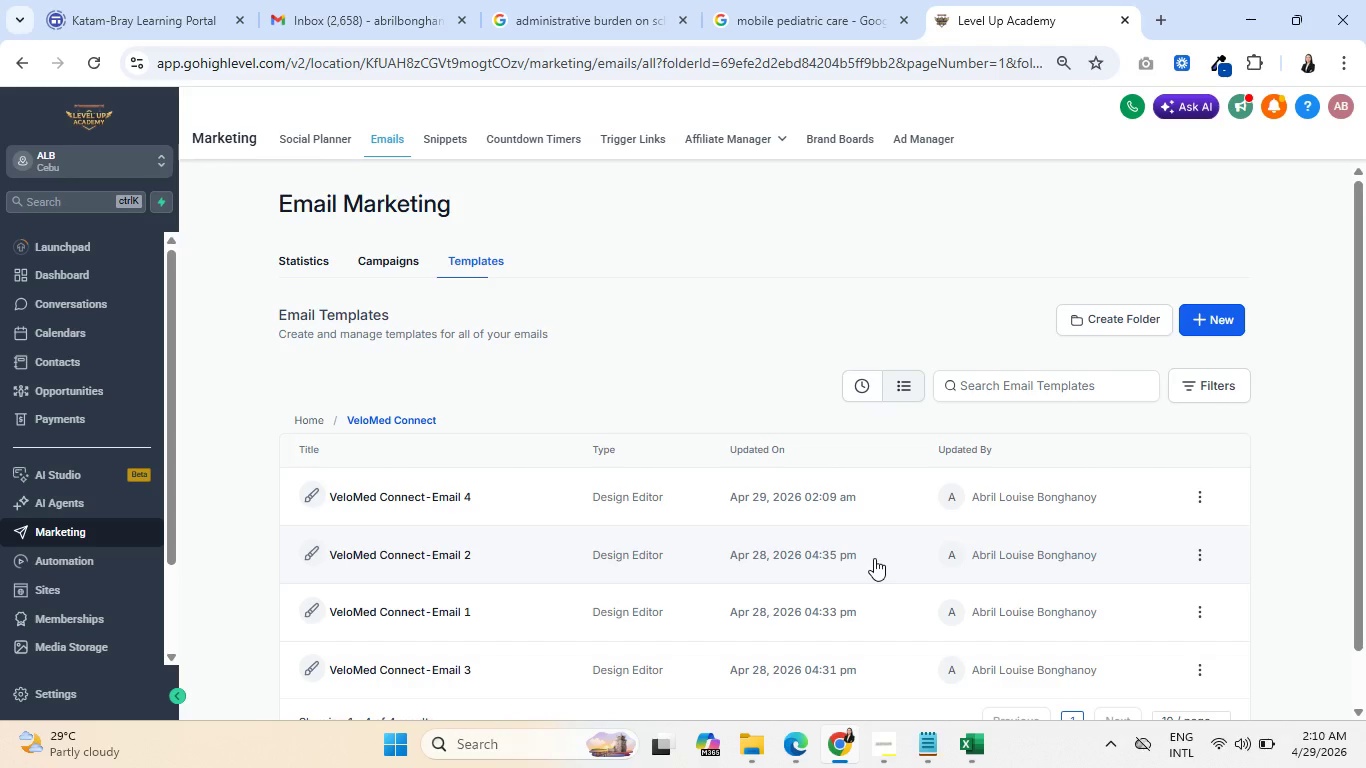 
left_click([61, 554])
 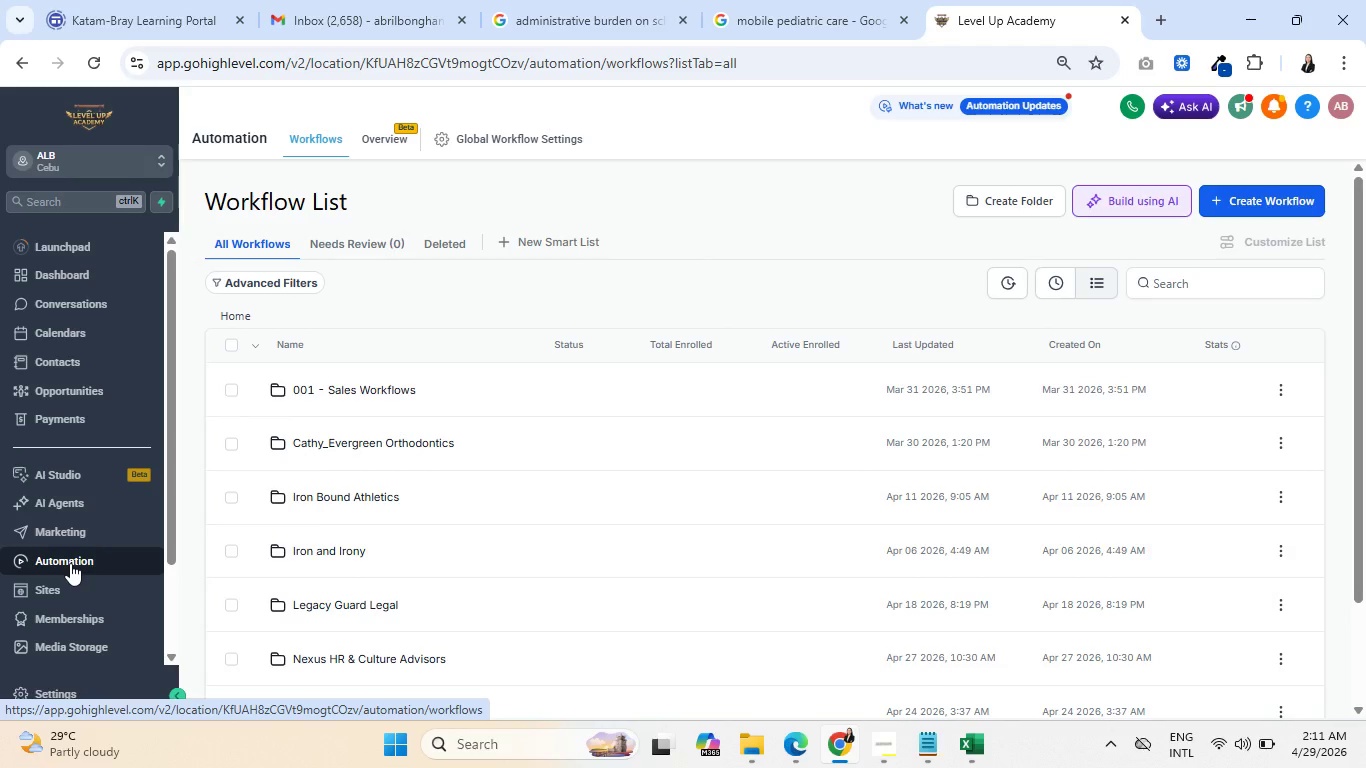 
wait(21.97)
 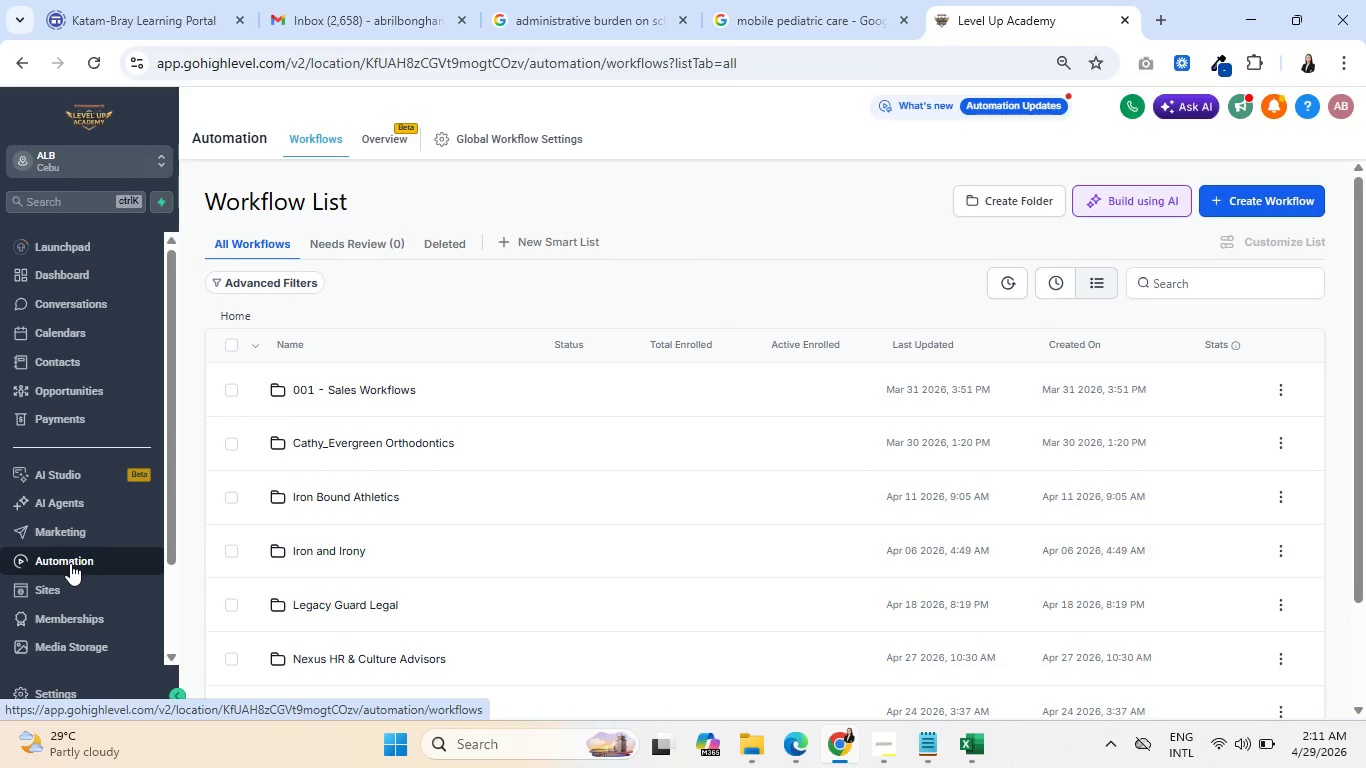 
left_click([965, 658])
 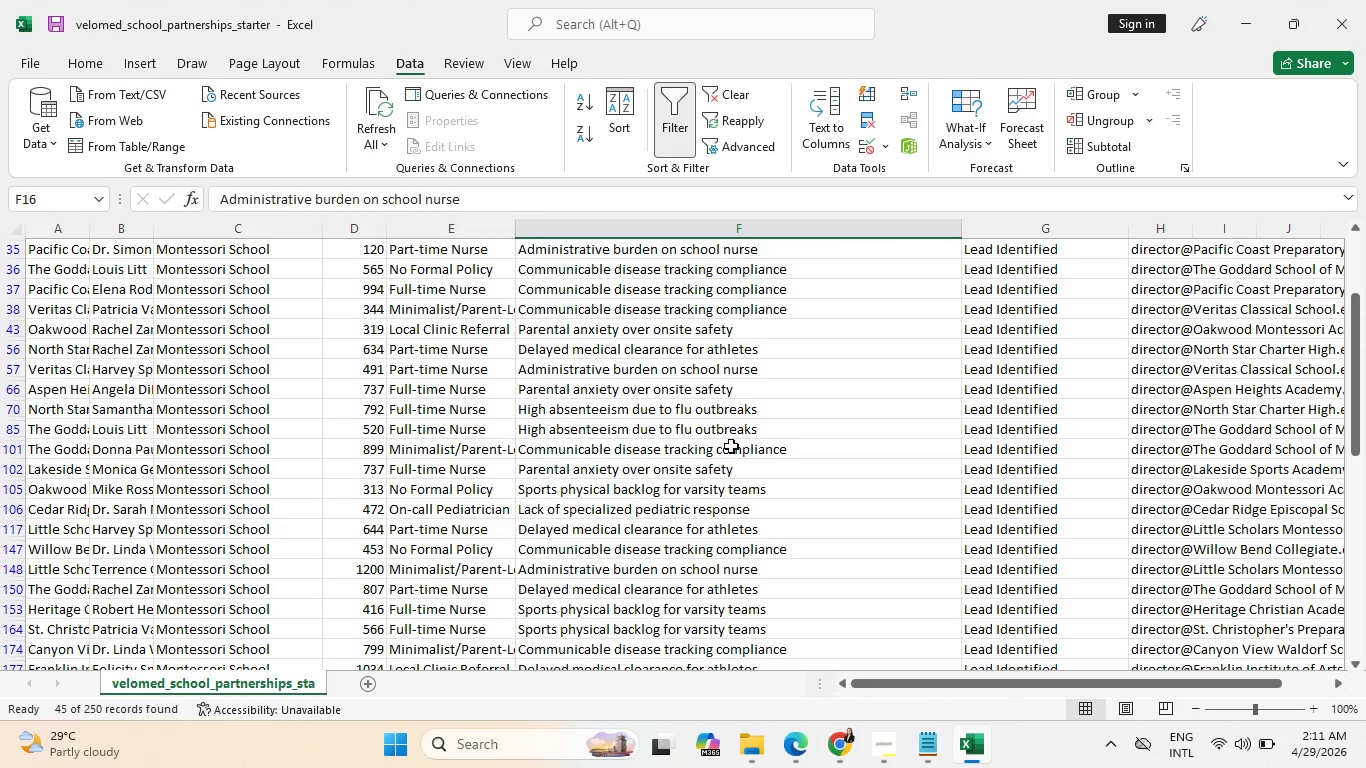 
scroll: coordinate [681, 544], scroll_direction: up, amount: 12.0
 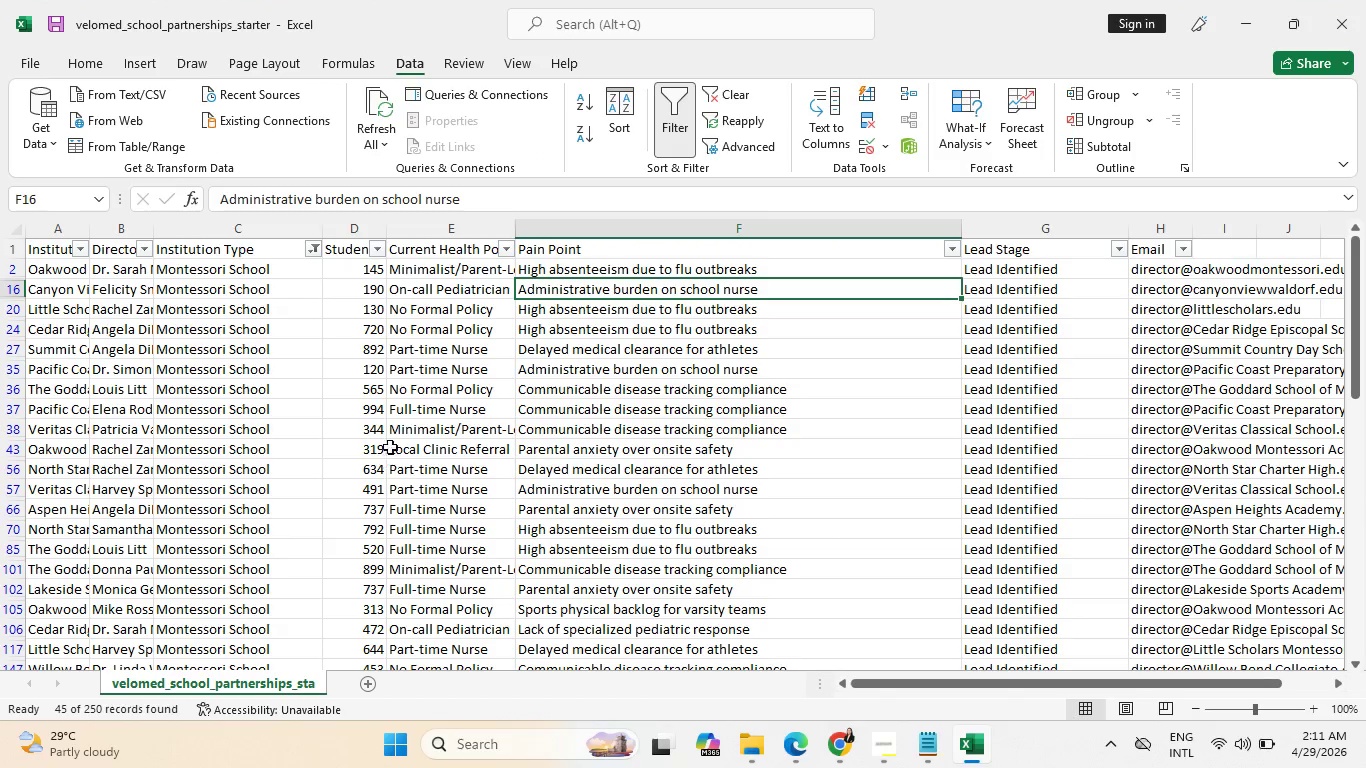 
wait(8.58)
 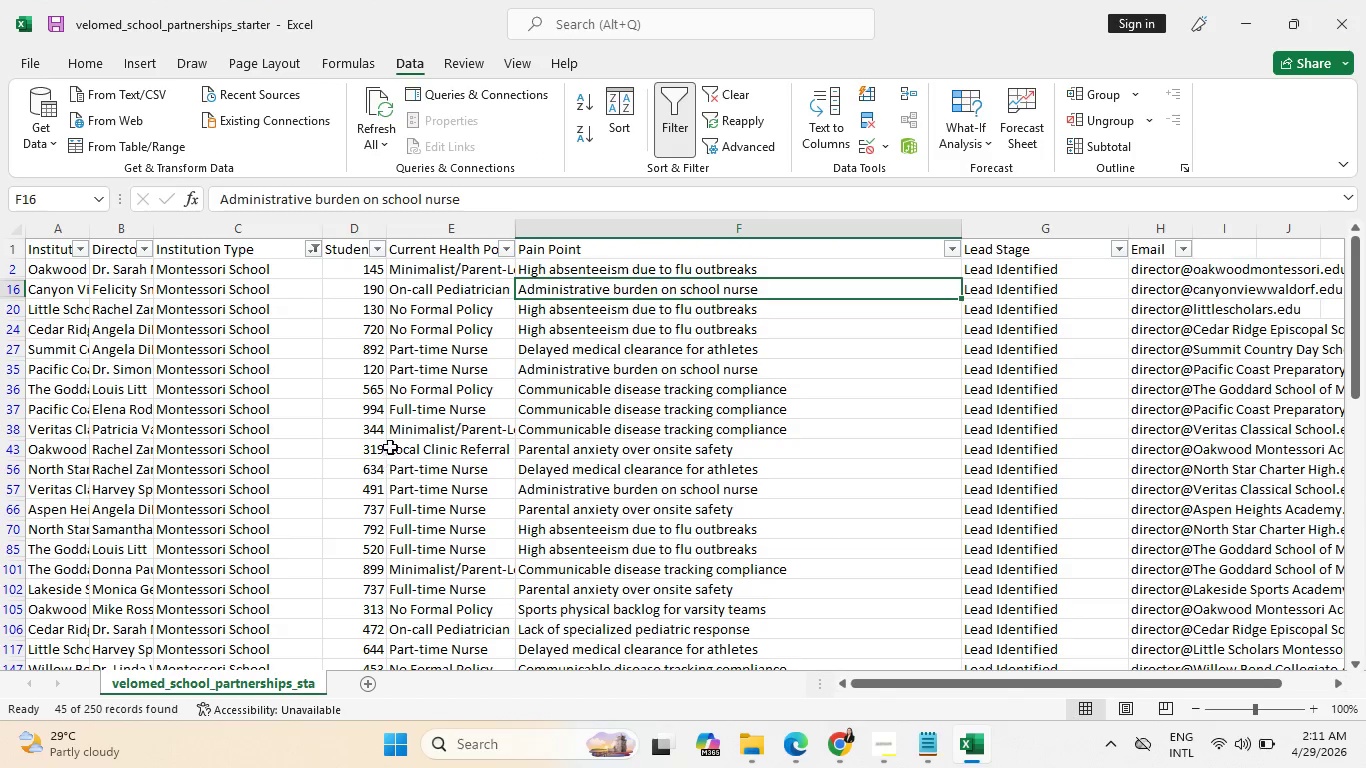 
left_click([314, 247])
 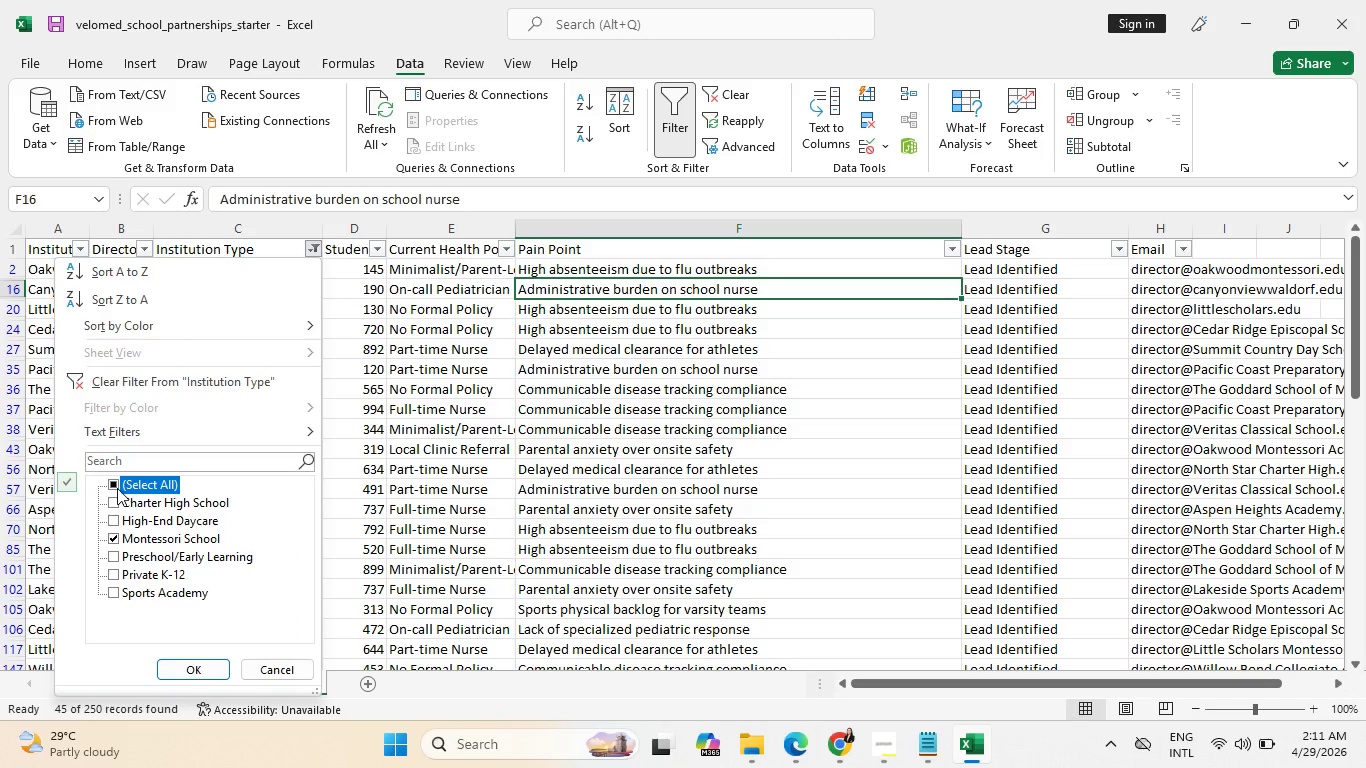 
double_click([117, 488])
 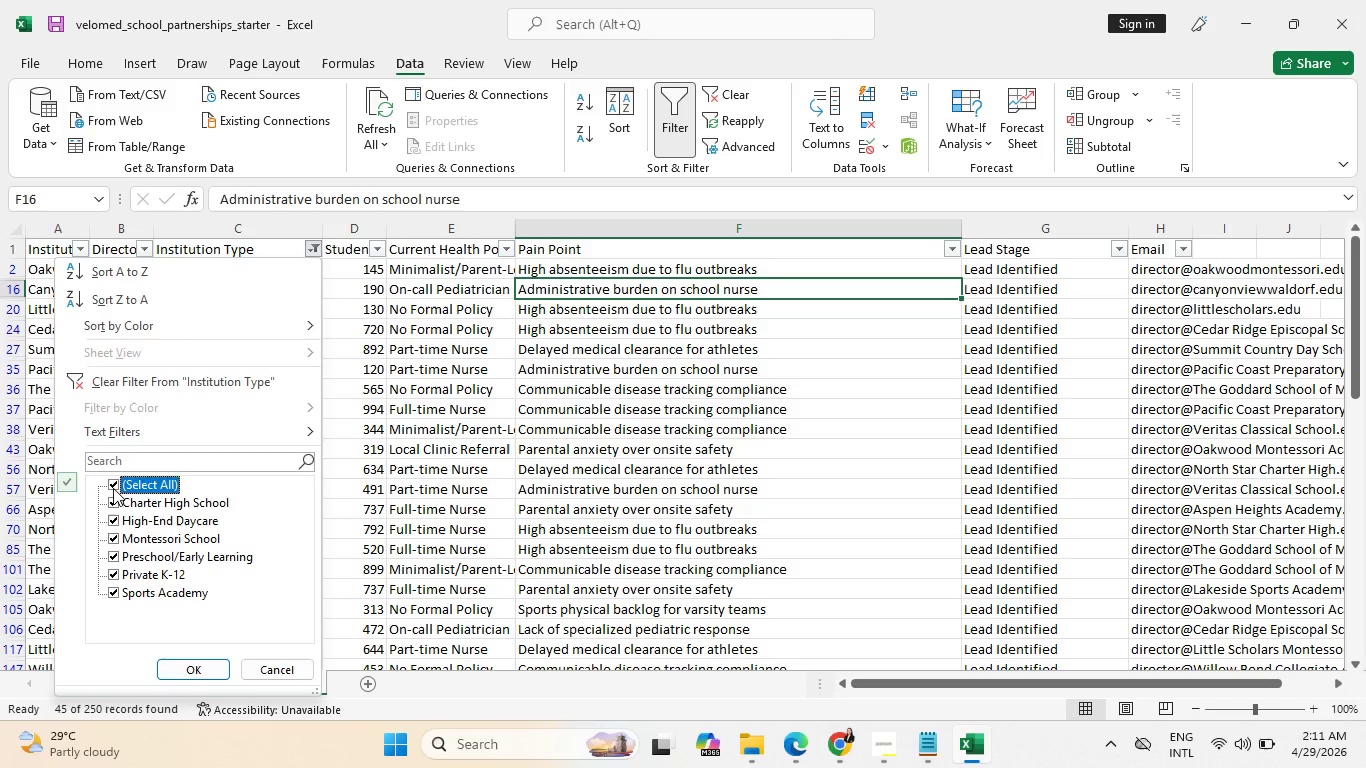 
left_click([113, 488])
 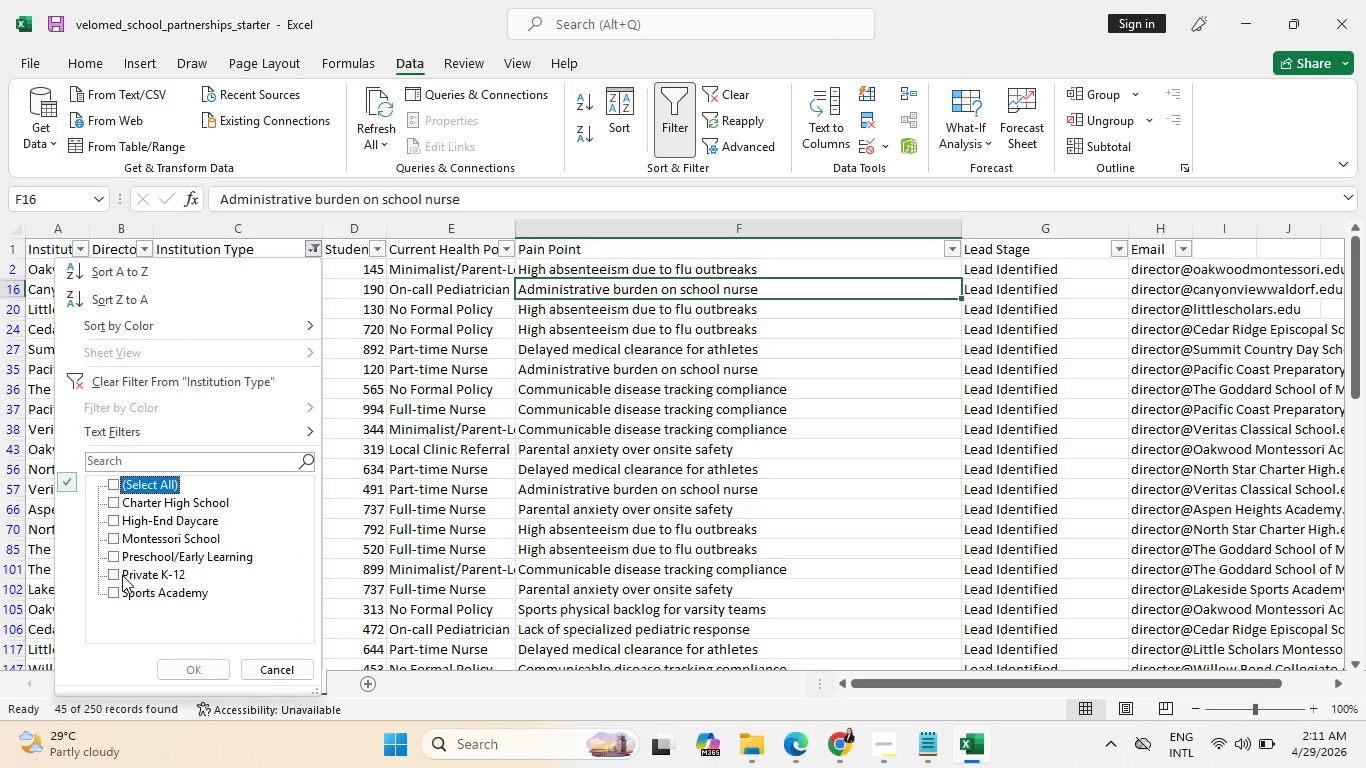 
left_click([115, 578])
 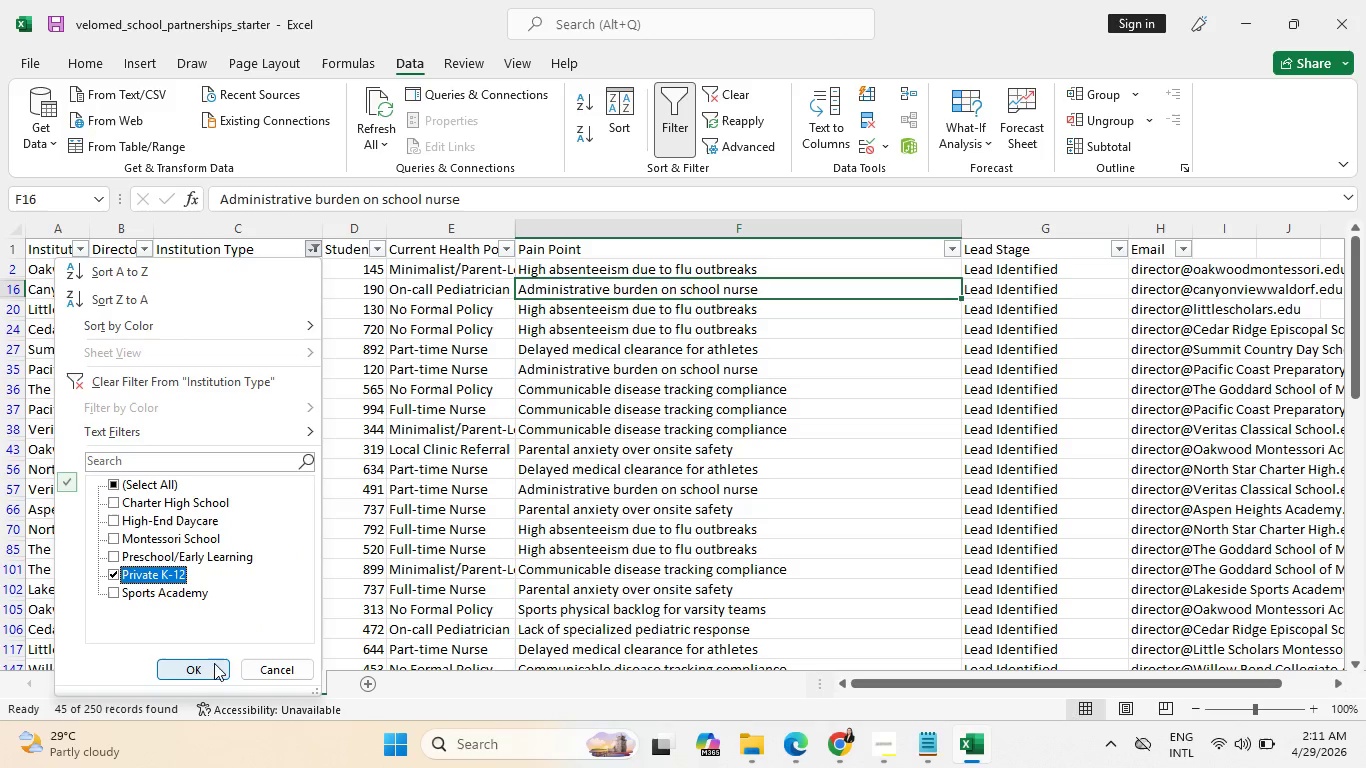 
left_click([202, 669])
 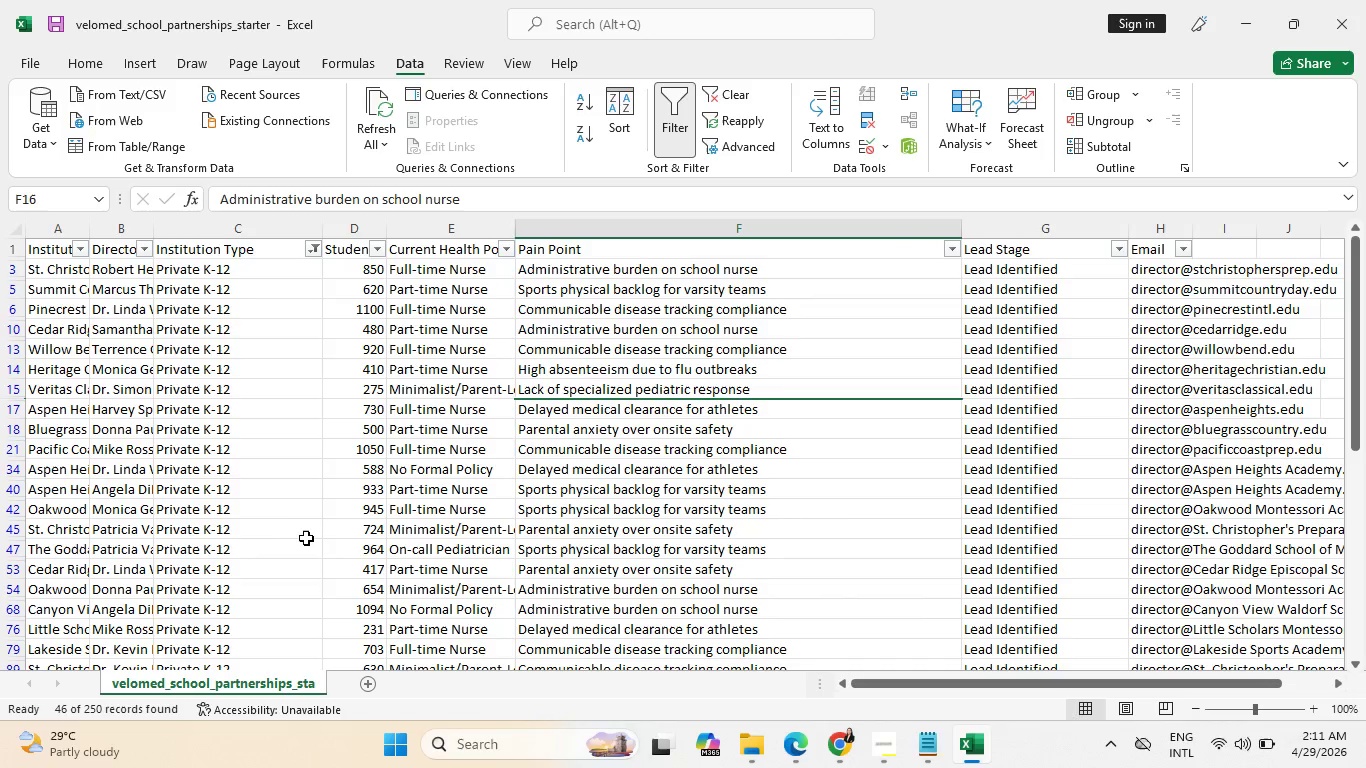 
scroll: coordinate [307, 539], scroll_direction: up, amount: 6.0
 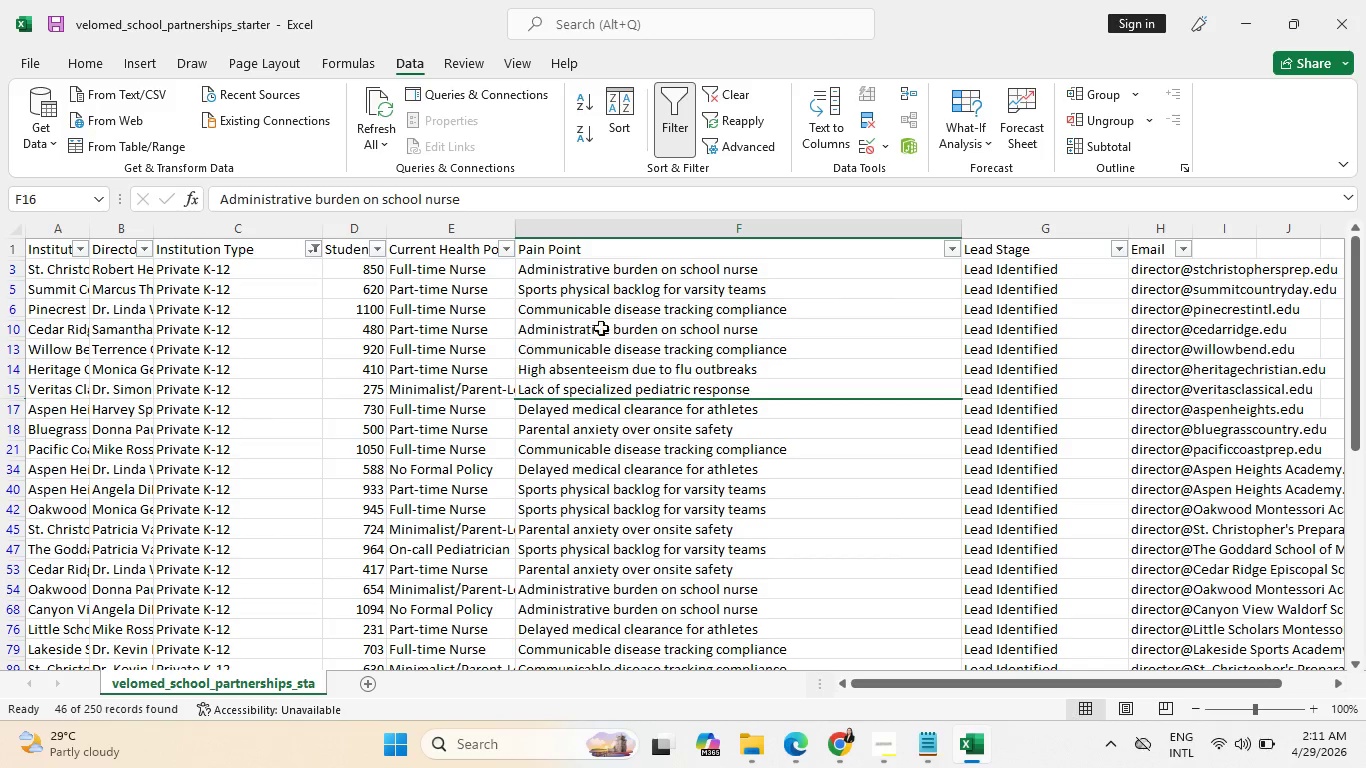 
left_click([658, 271])
 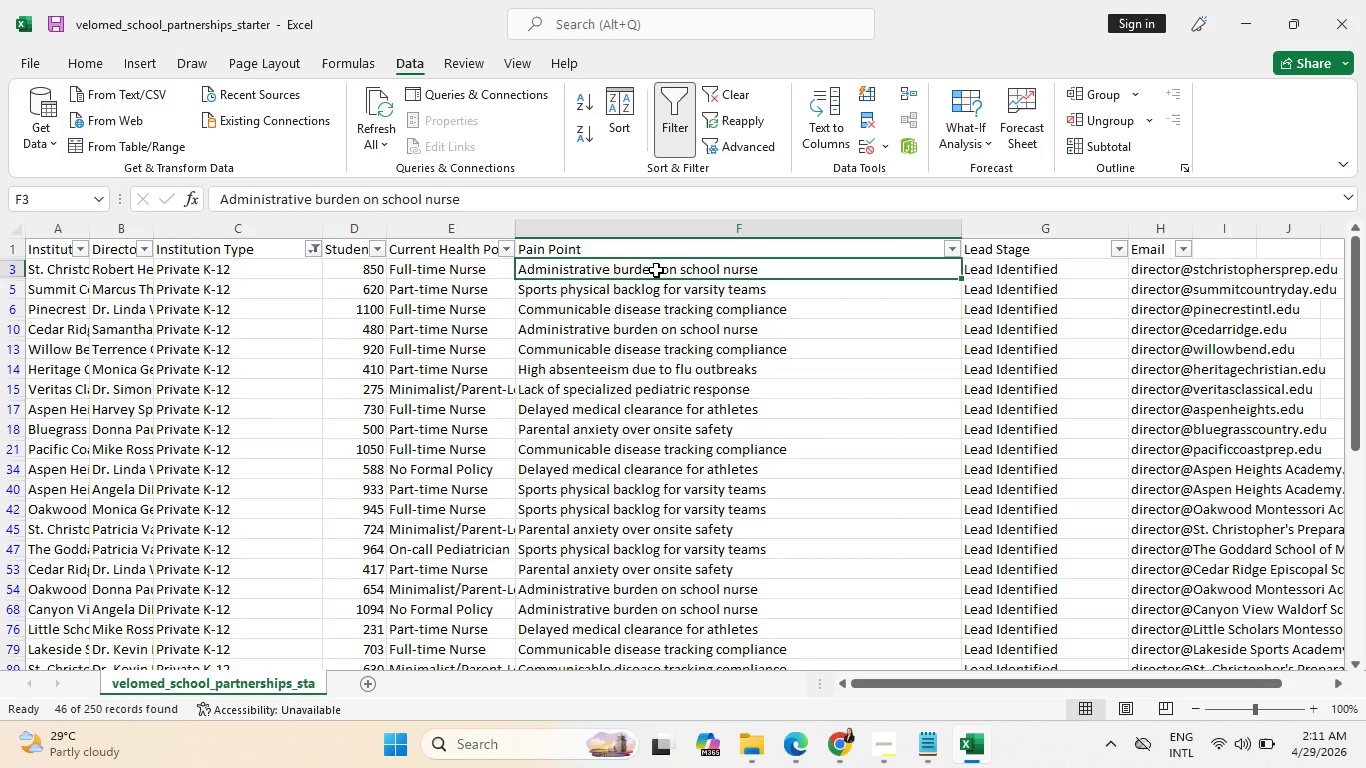 
wait(8.95)
 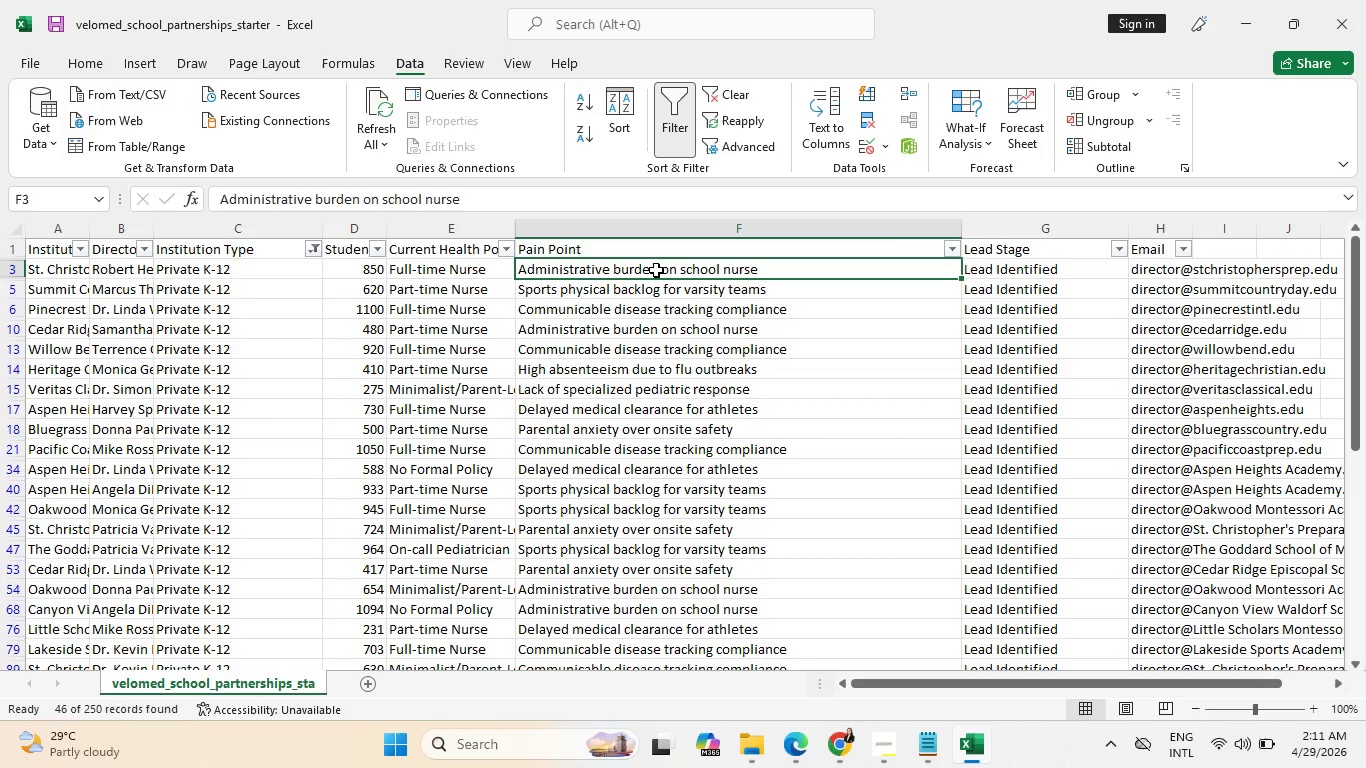 
type(managing high-volumne)
key(Backspace)
key(Backspace)
type(e)
 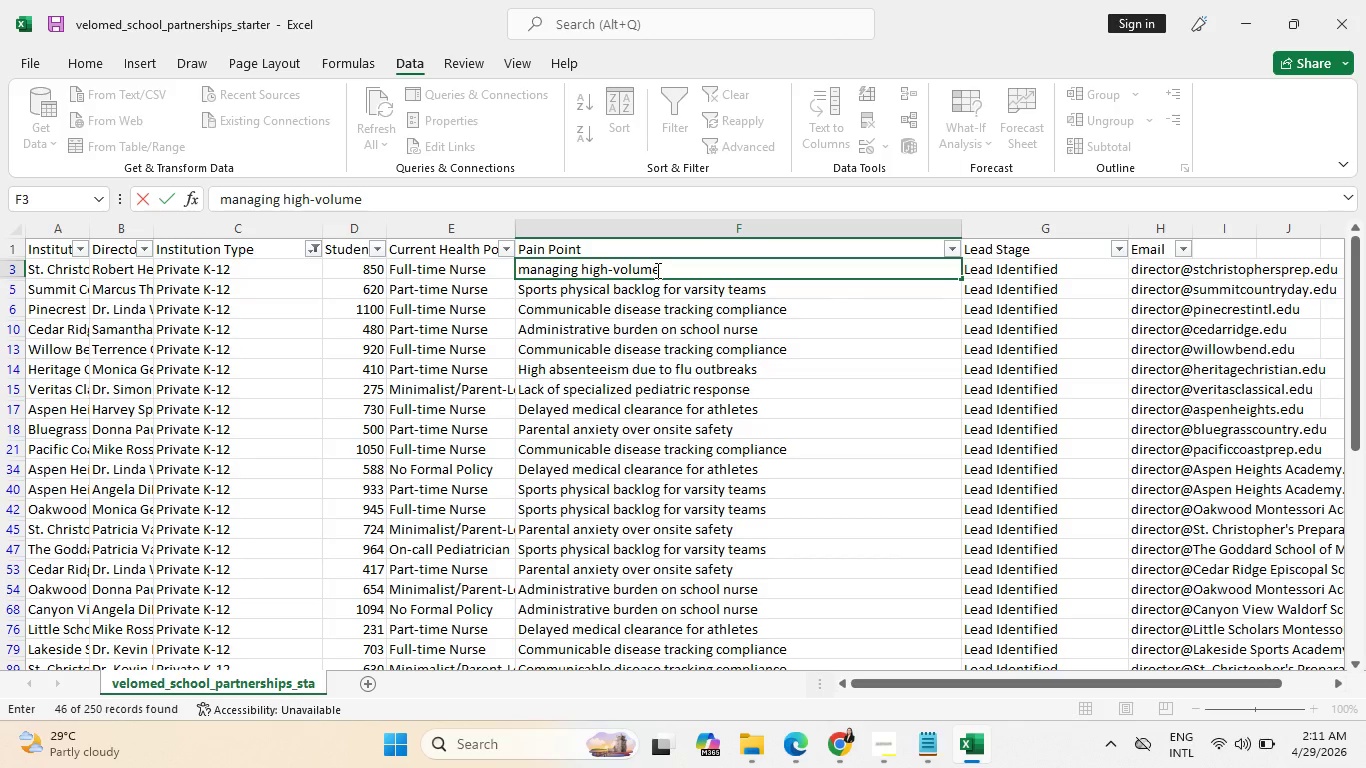 
type( sports phyus)
key(Backspace)
key(Backspace)
type(i)
key(Backspace)
type(sical season alogn)
key(Backspace)
key(Backspace)
type(ng )
key(Backspace)
type(side )
 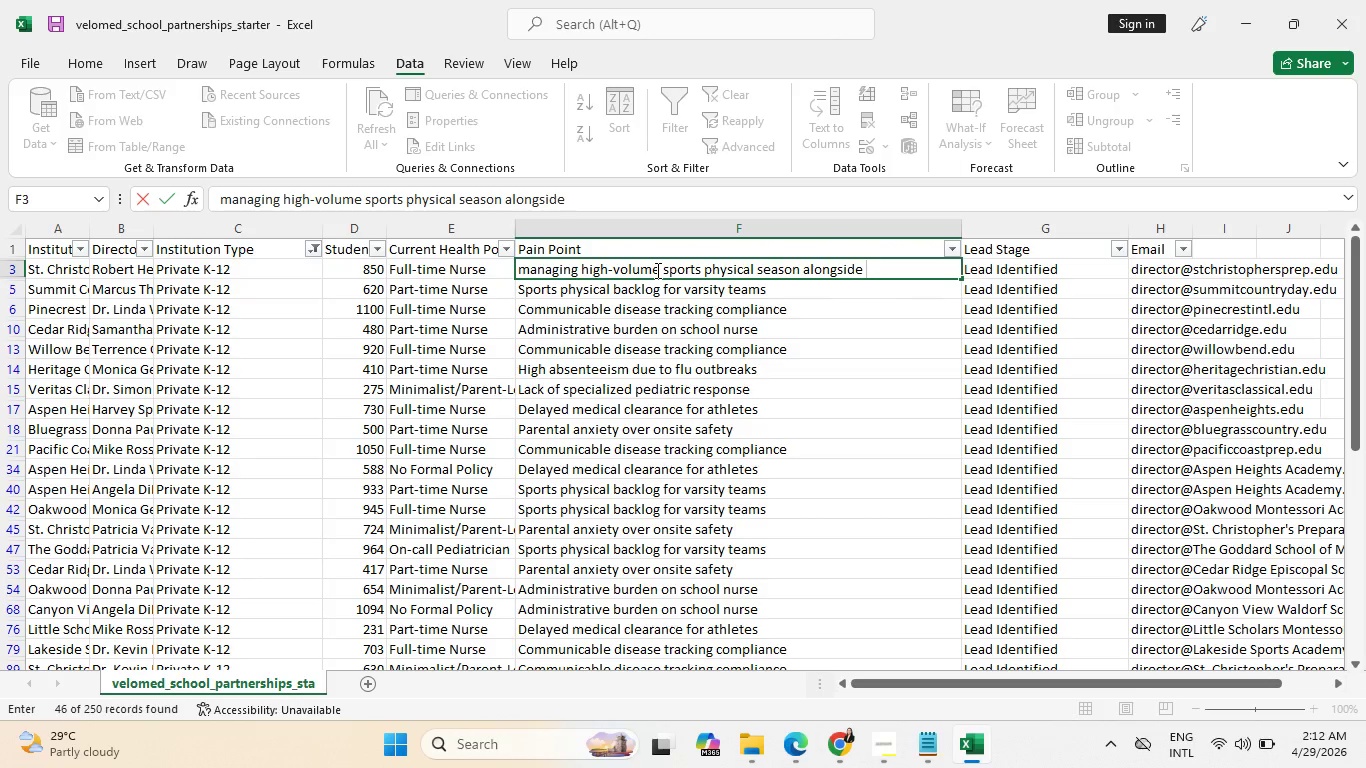 
type(daily nurse caseload)
 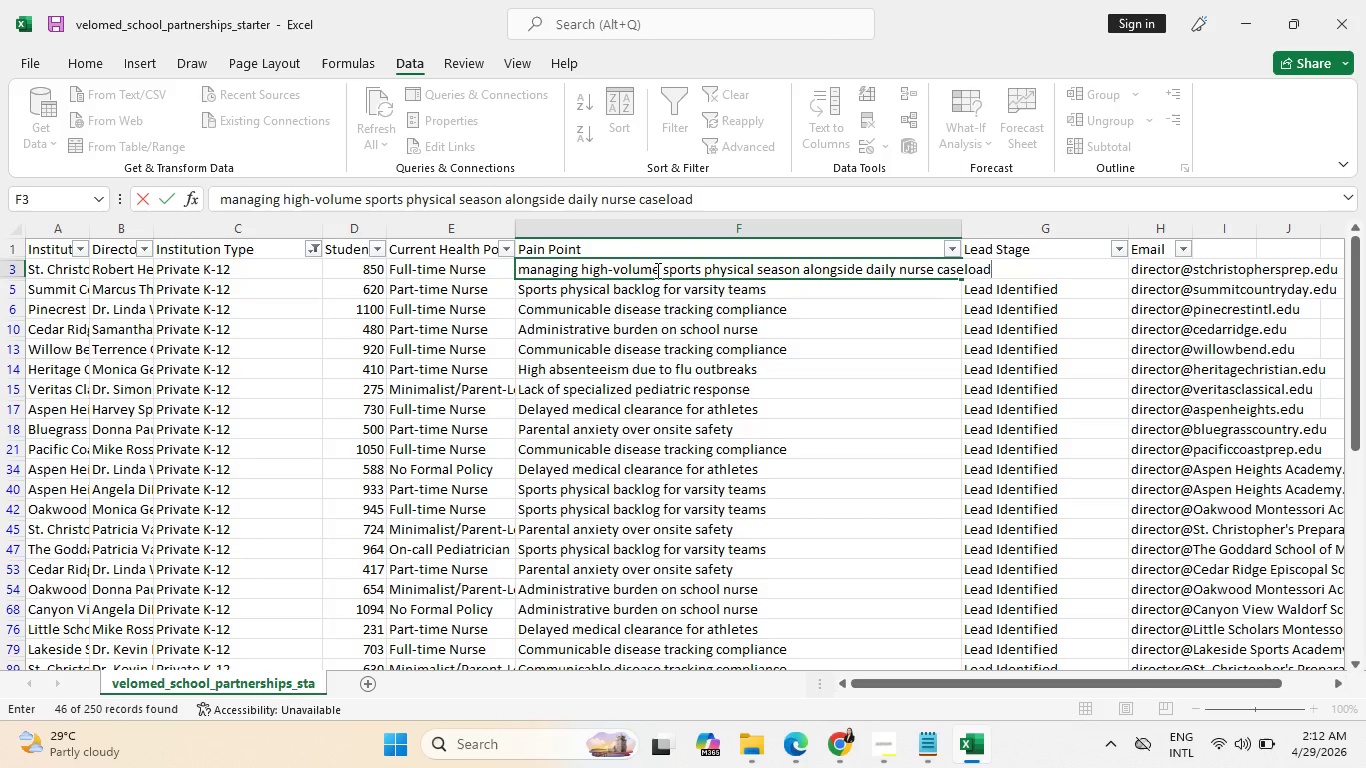 
key(Enter)
 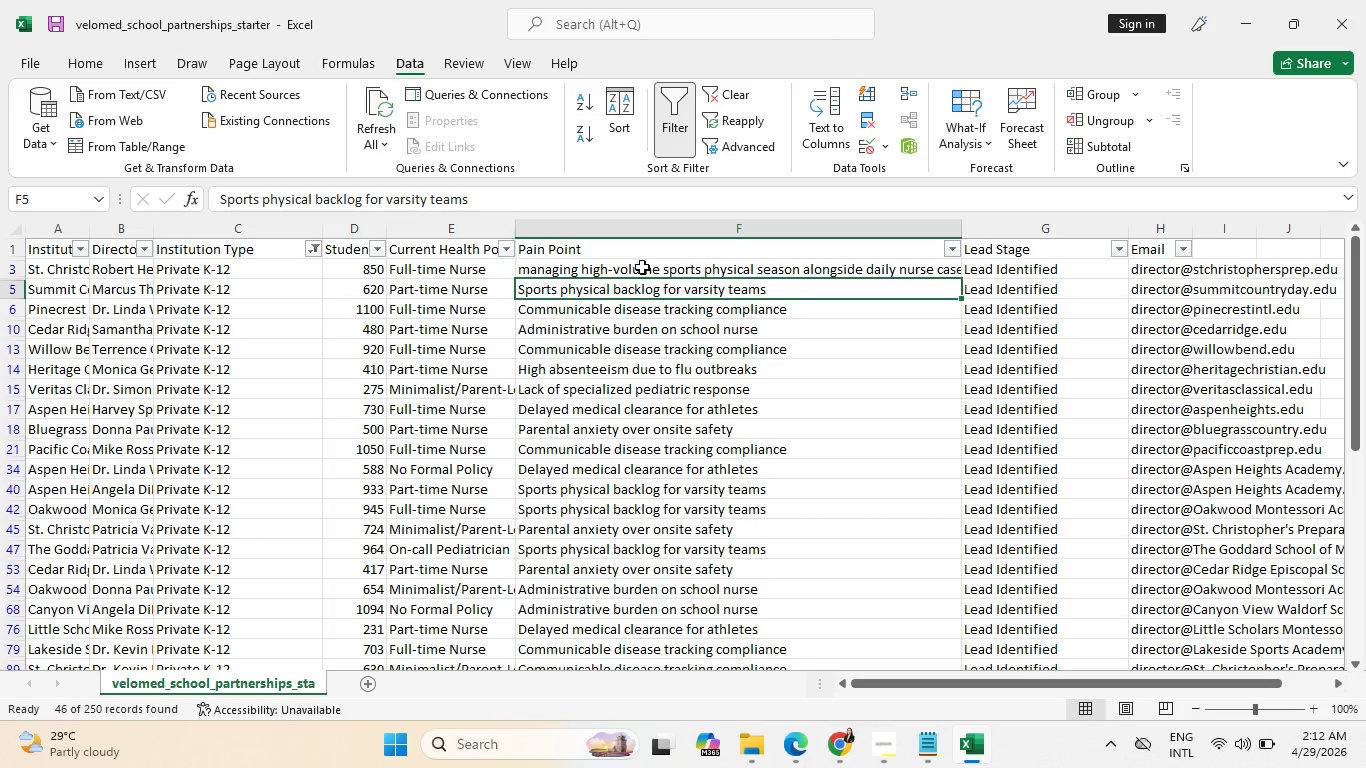 
left_click([646, 275])
 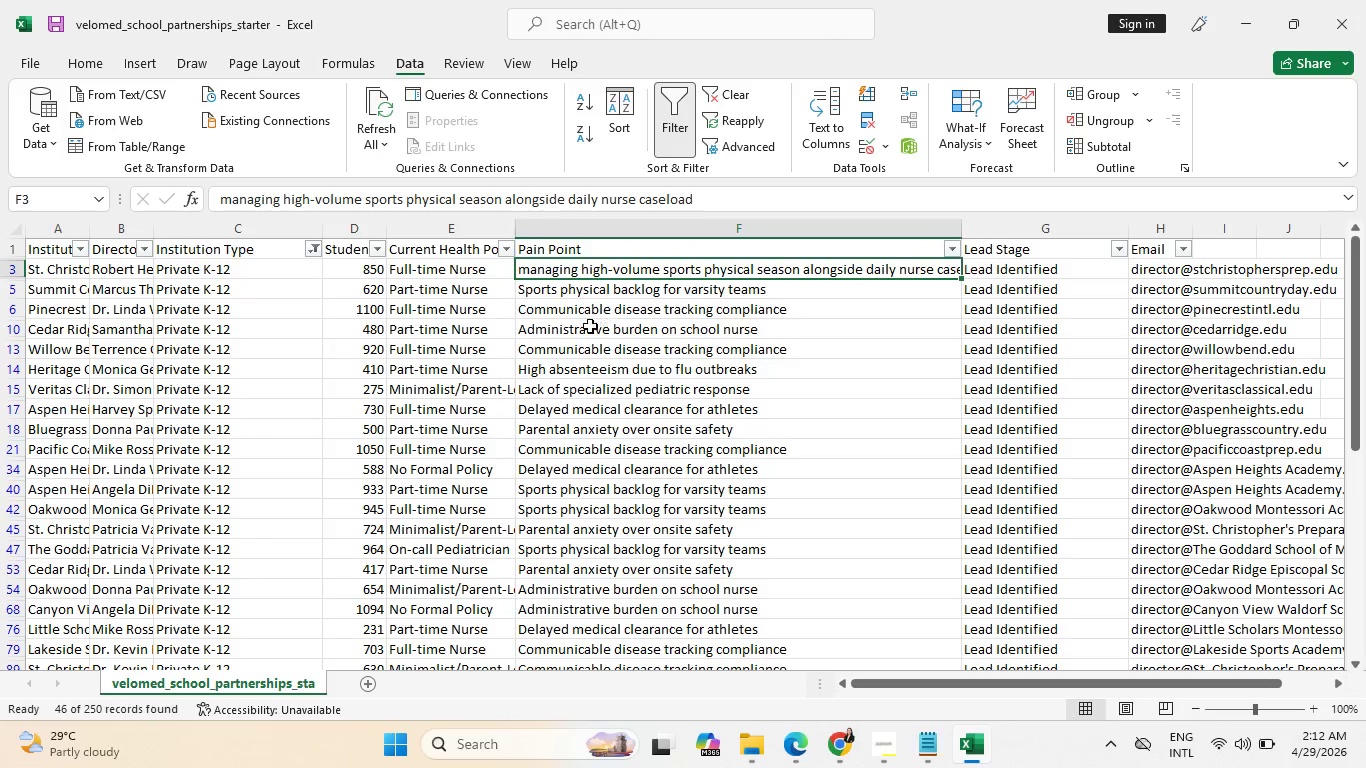 
scroll: coordinate [598, 489], scroll_direction: down, amount: 29.0
 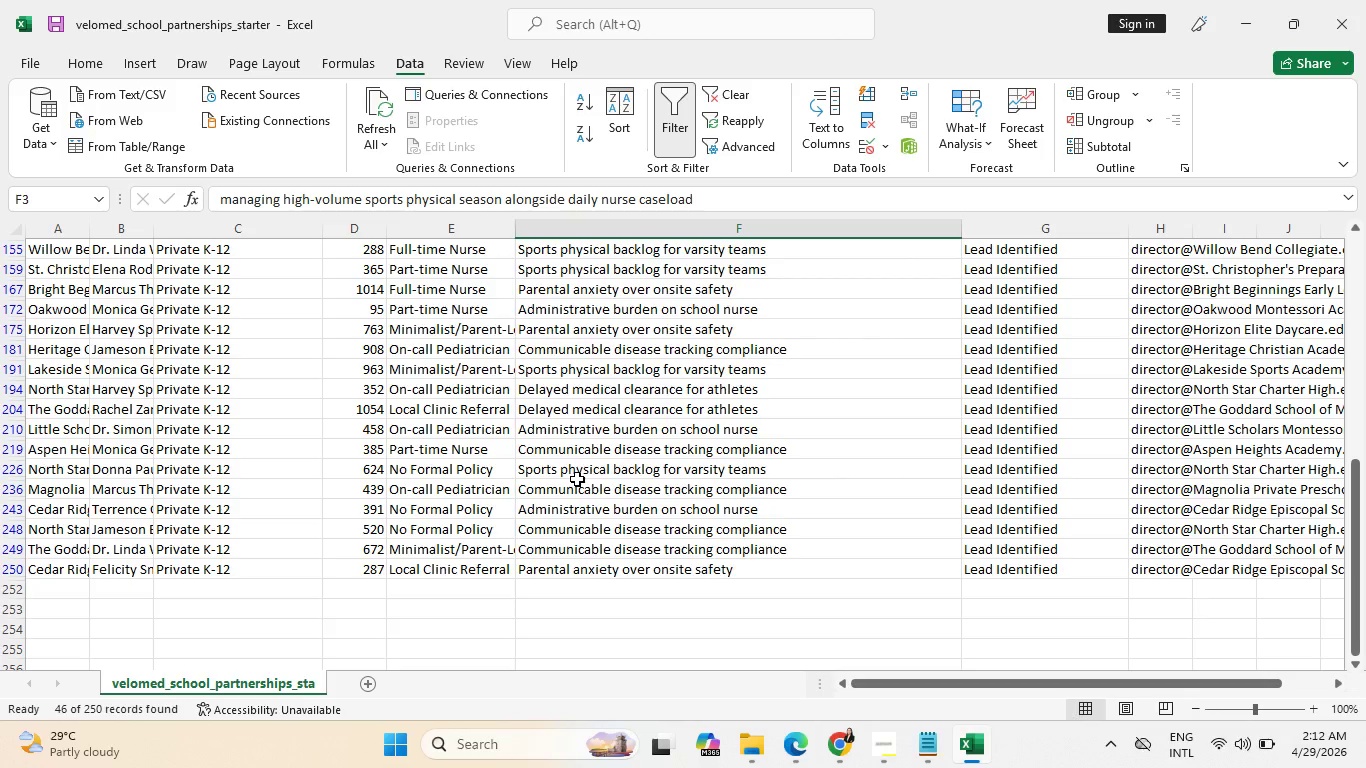 
wait(7.44)
 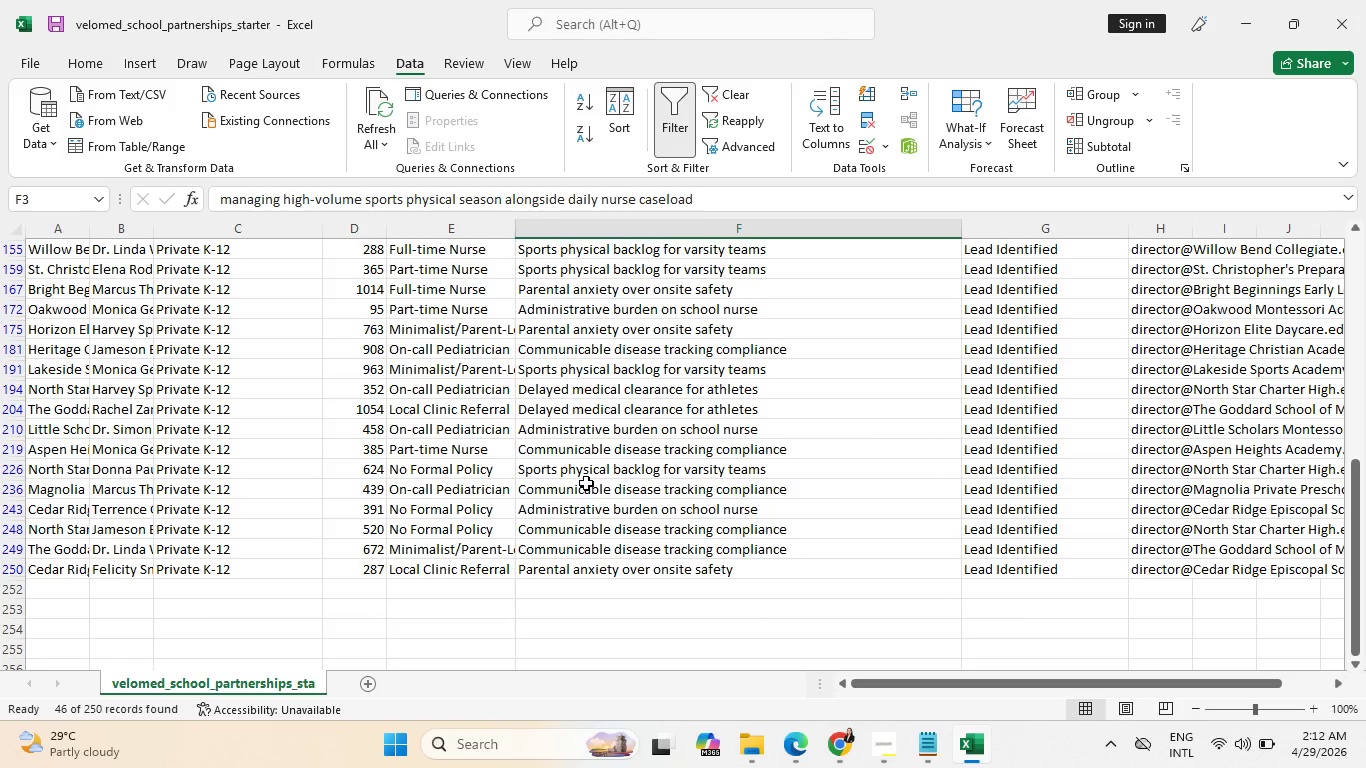 
scroll: coordinate [730, 292], scroll_direction: up, amount: 34.0
 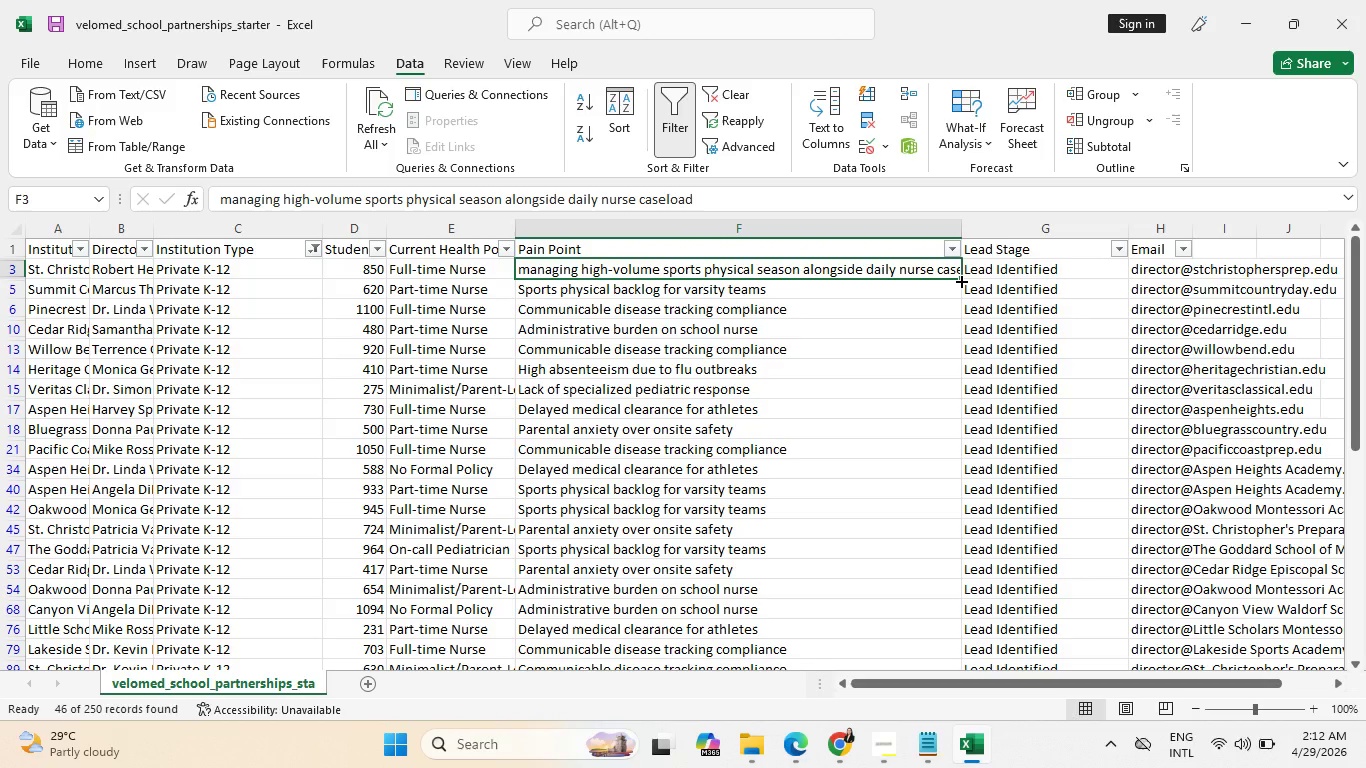 
double_click([960, 280])
 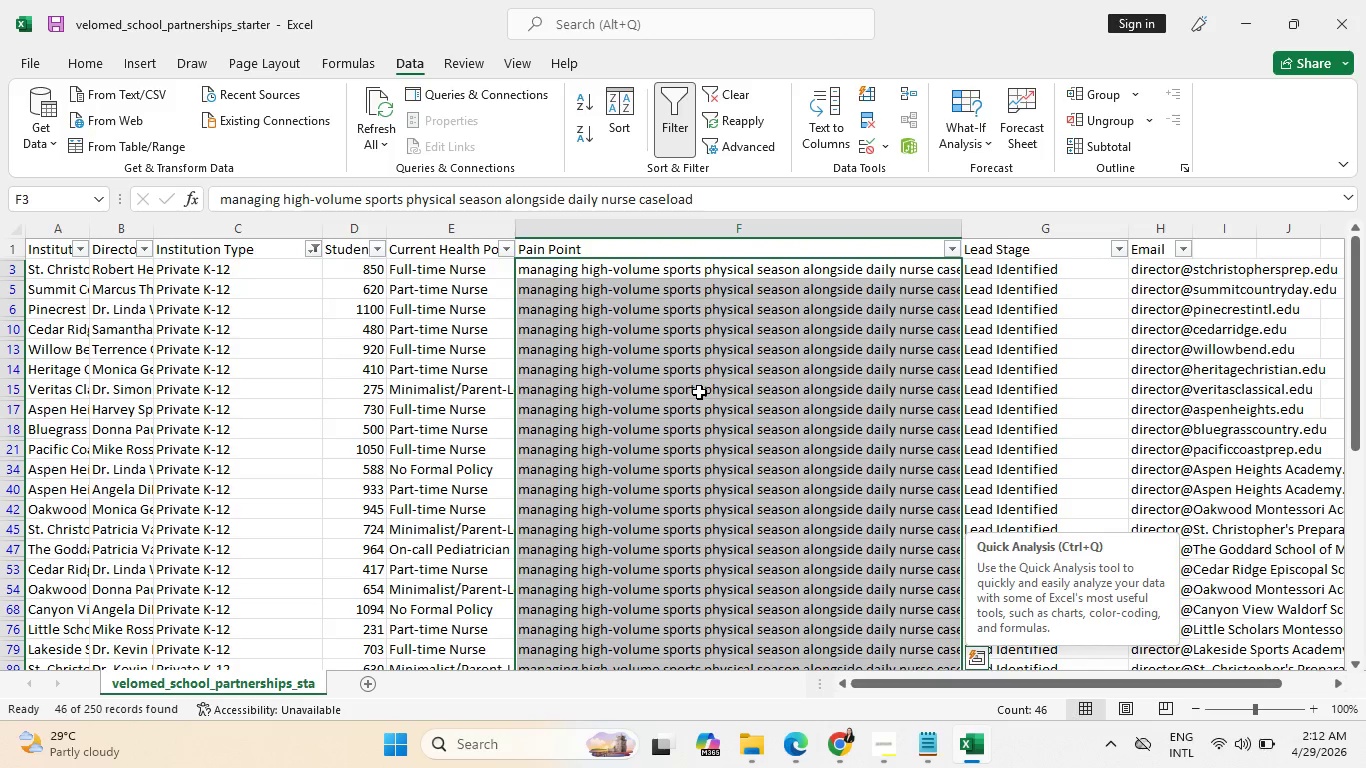 
left_click([699, 392])
 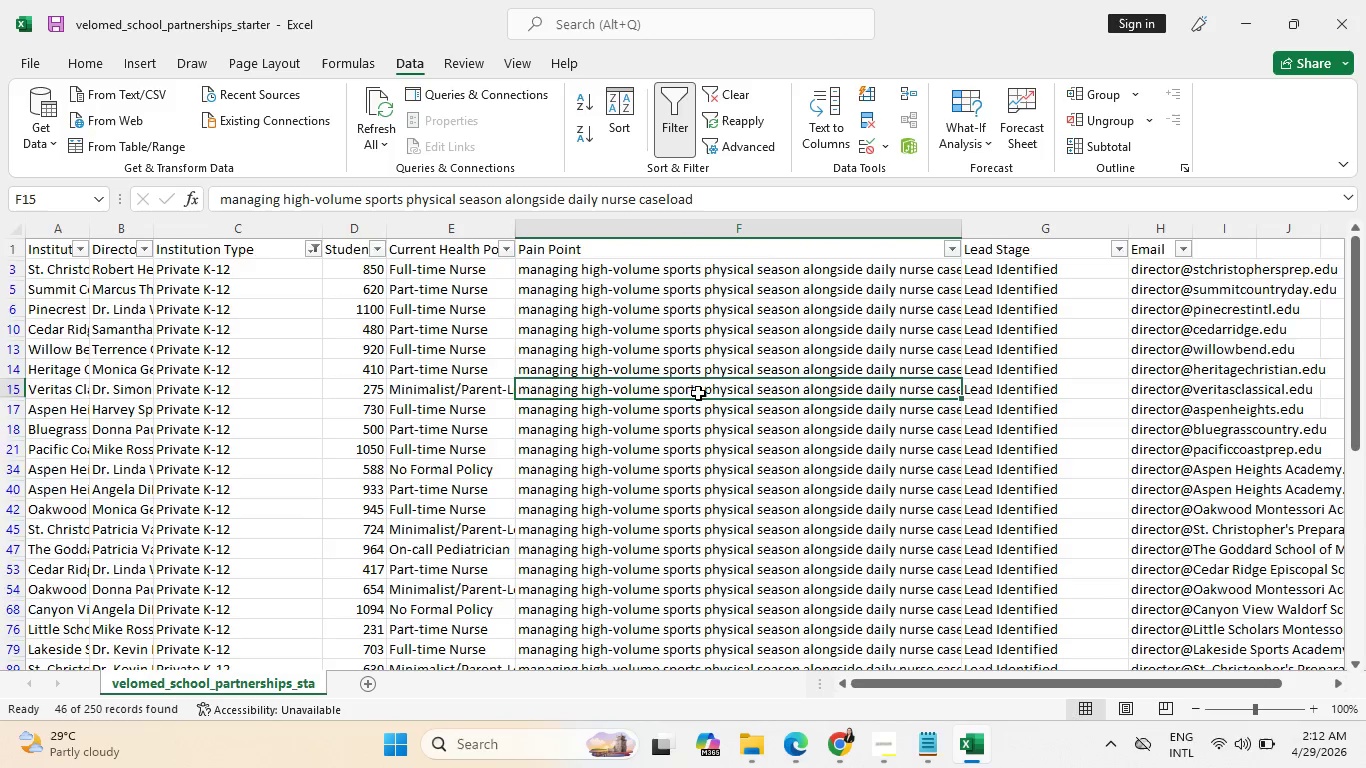 
scroll: coordinate [698, 393], scroll_direction: down, amount: 26.0
 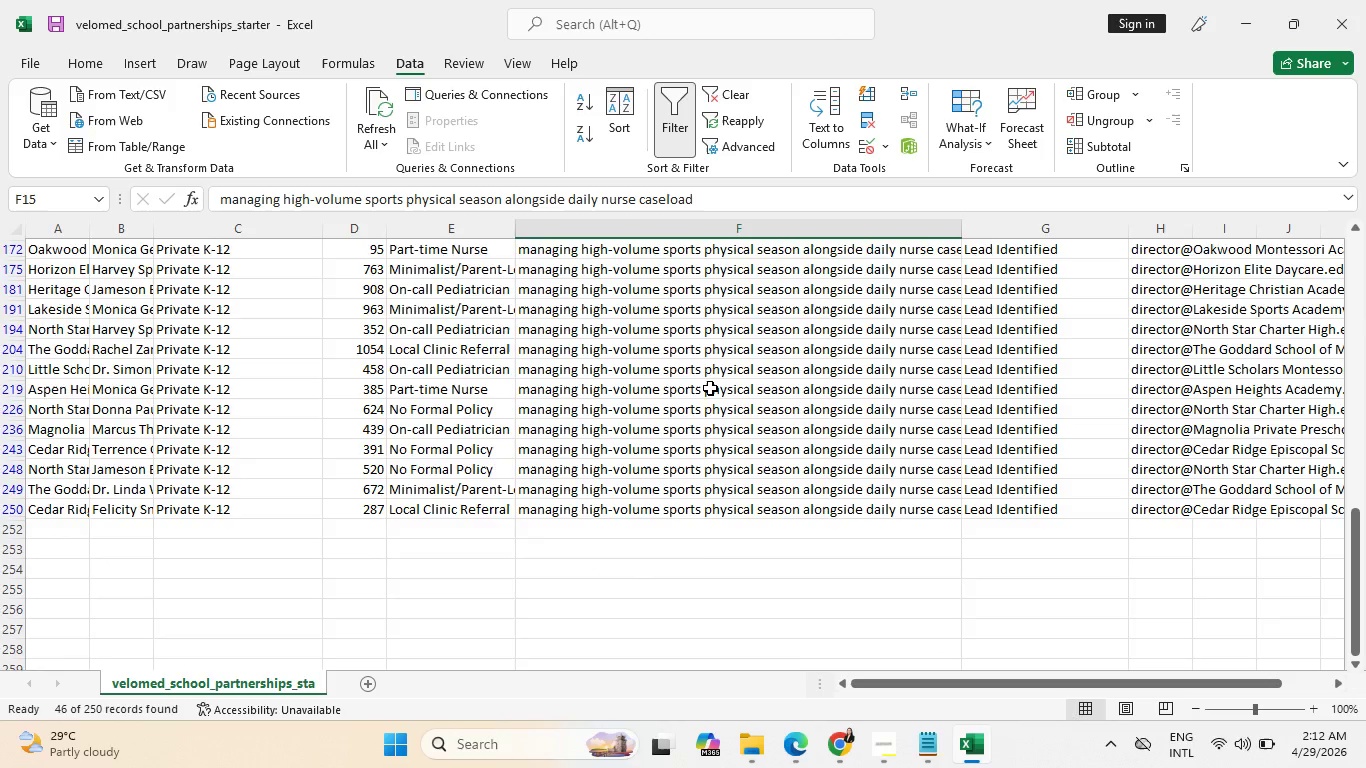 
scroll: coordinate [492, 374], scroll_direction: up, amount: 37.0
 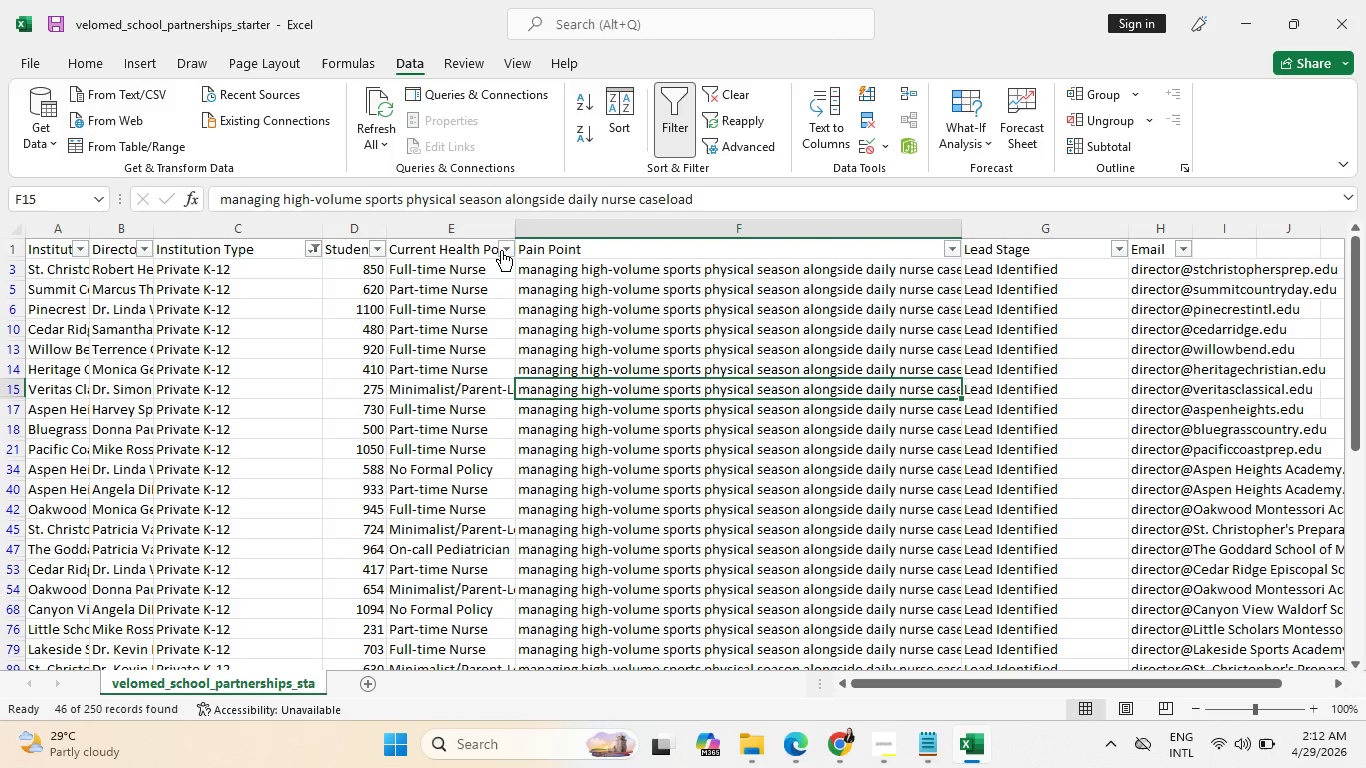 
mouse_move([493, 272])
 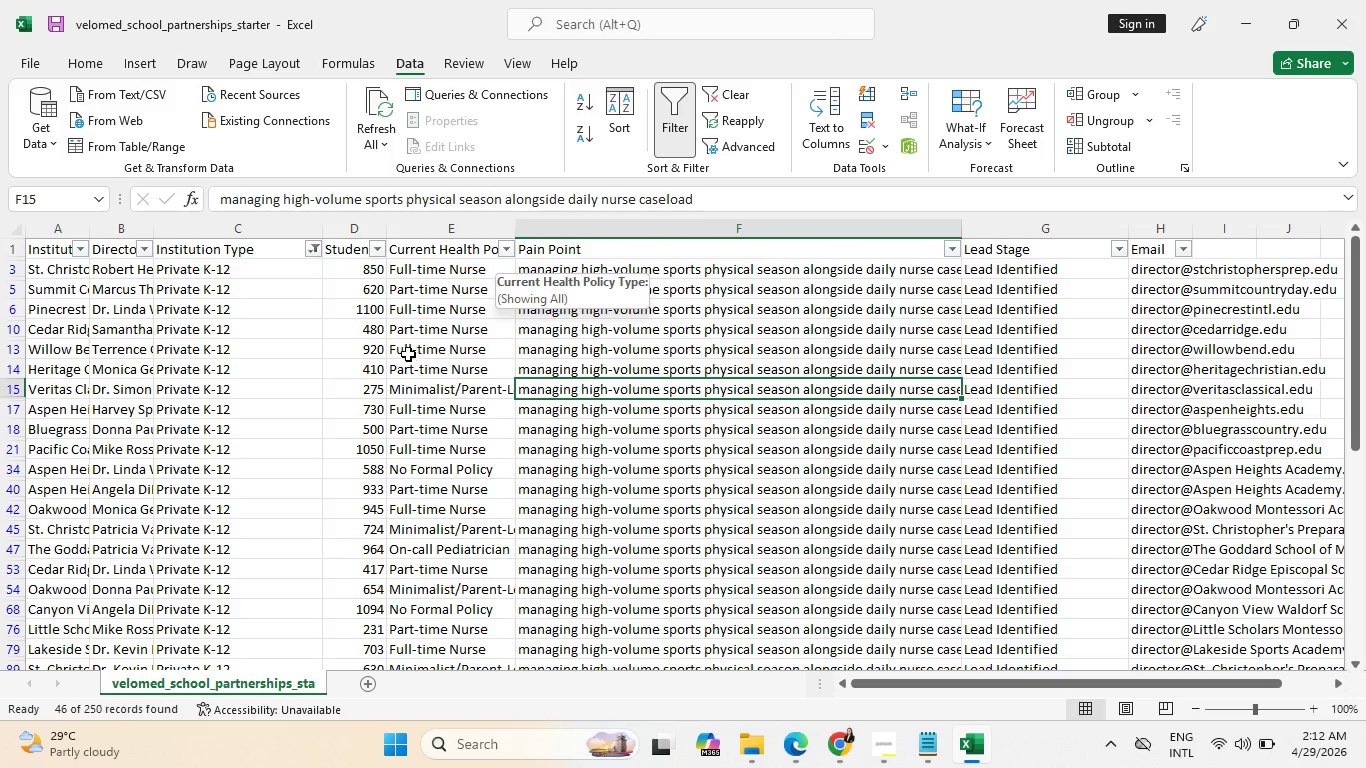 
mouse_move([400, 340])
 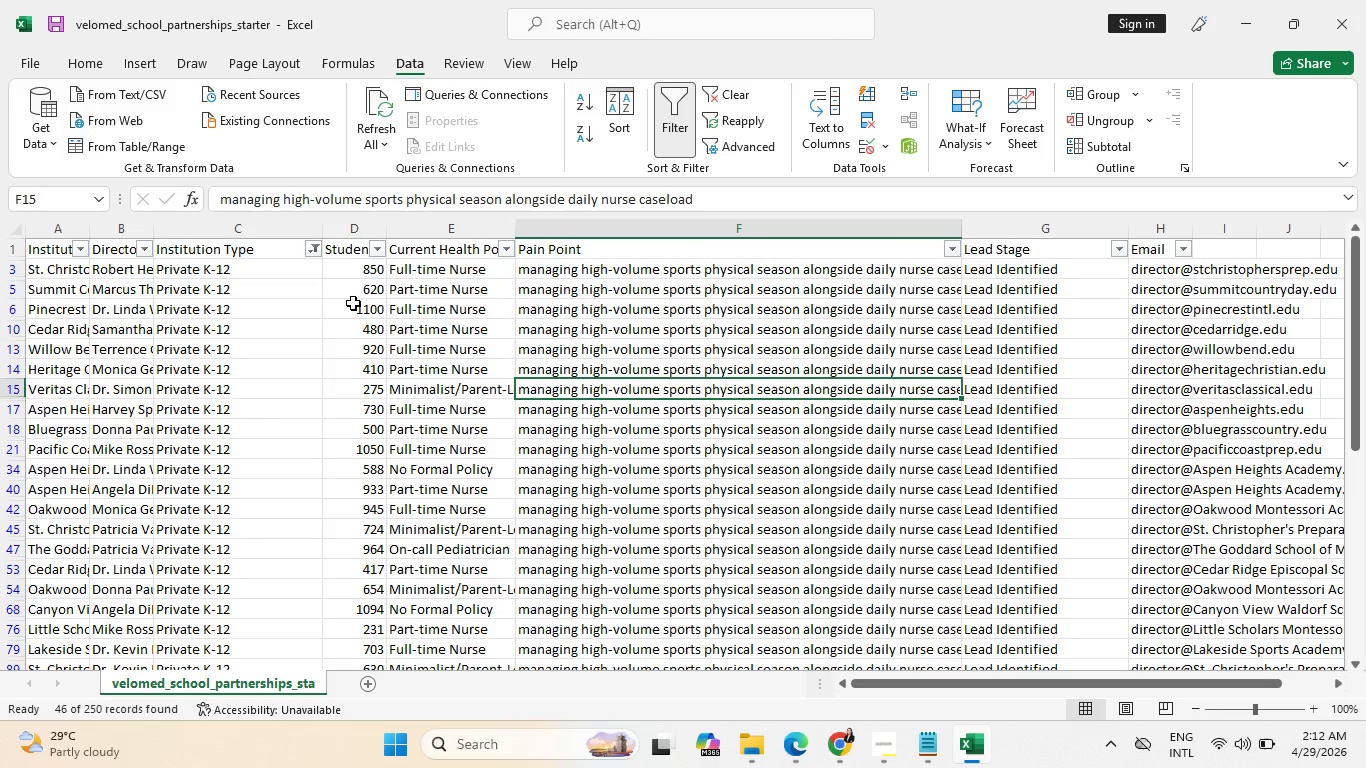 
left_click([314, 244])
 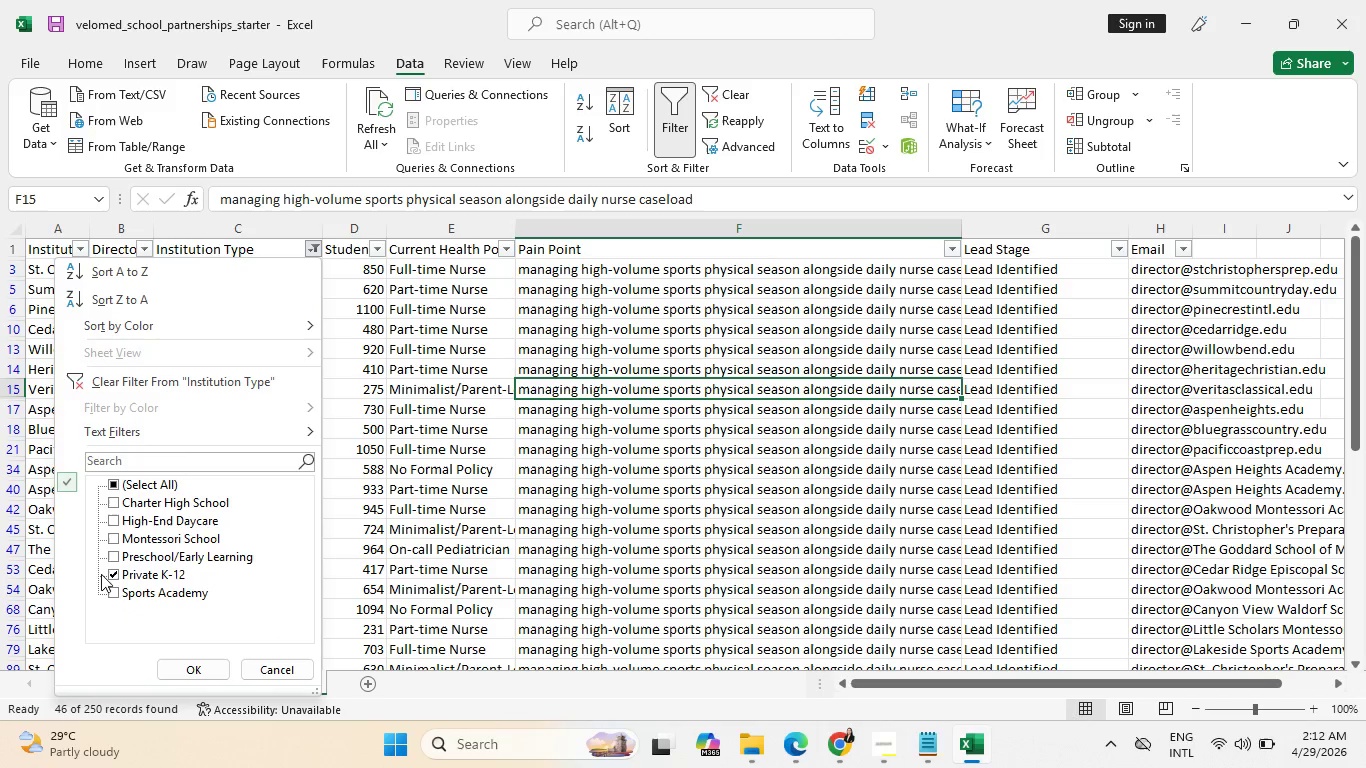 
left_click([116, 572])
 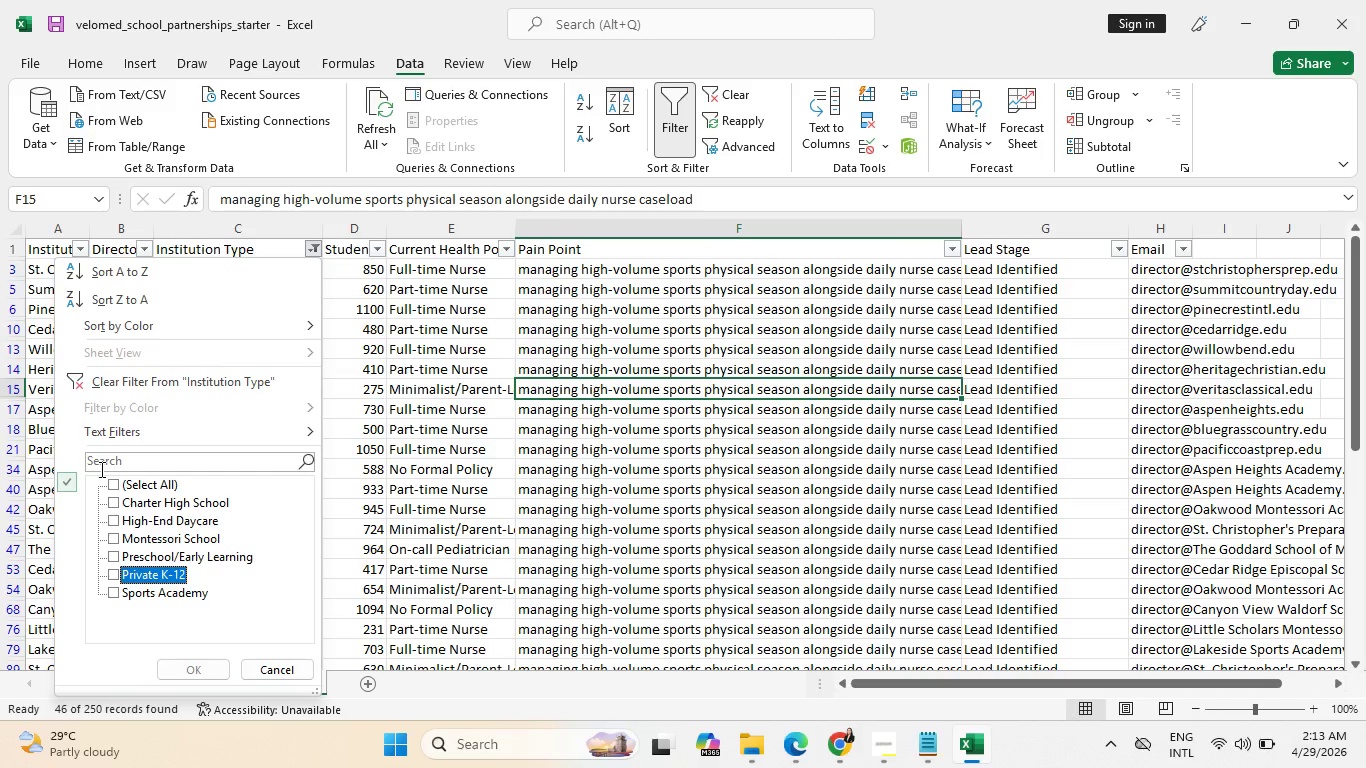 
wait(14.92)
 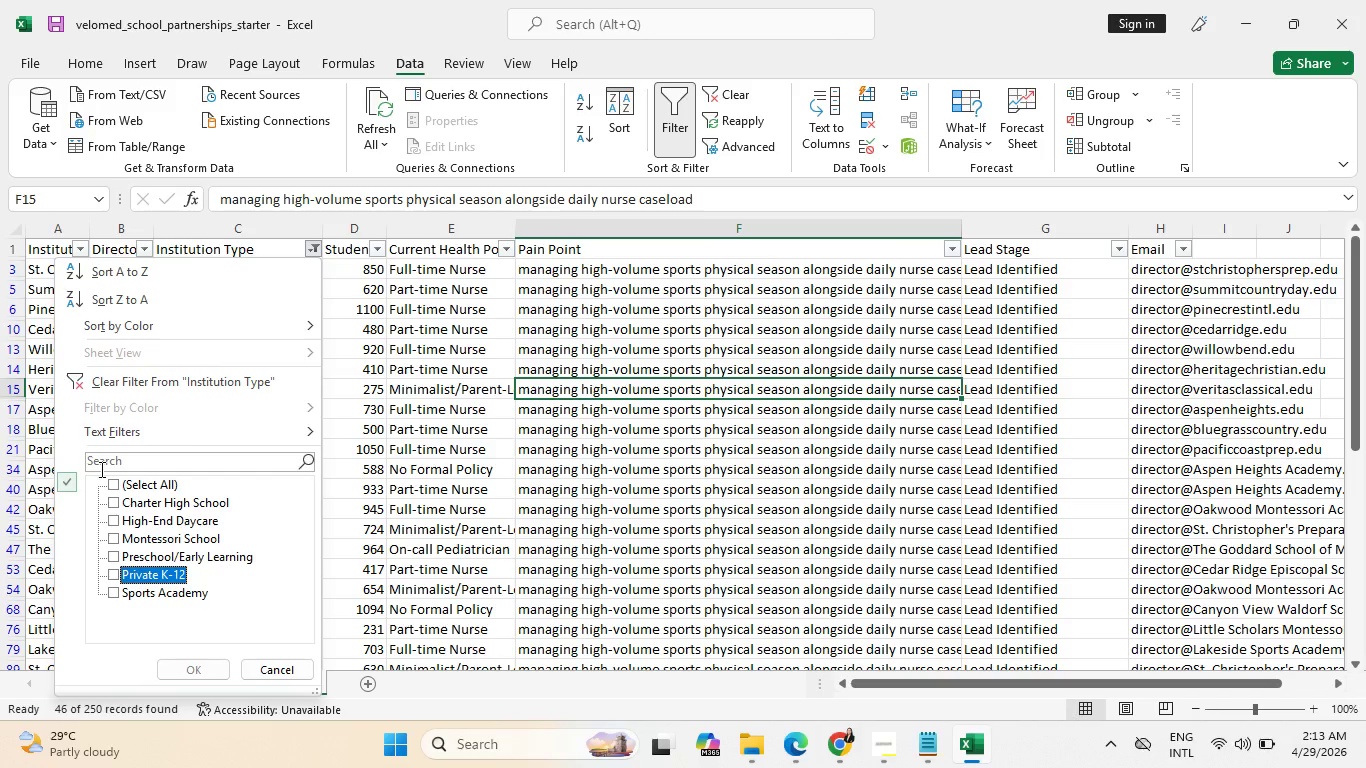 
left_click([884, 752])